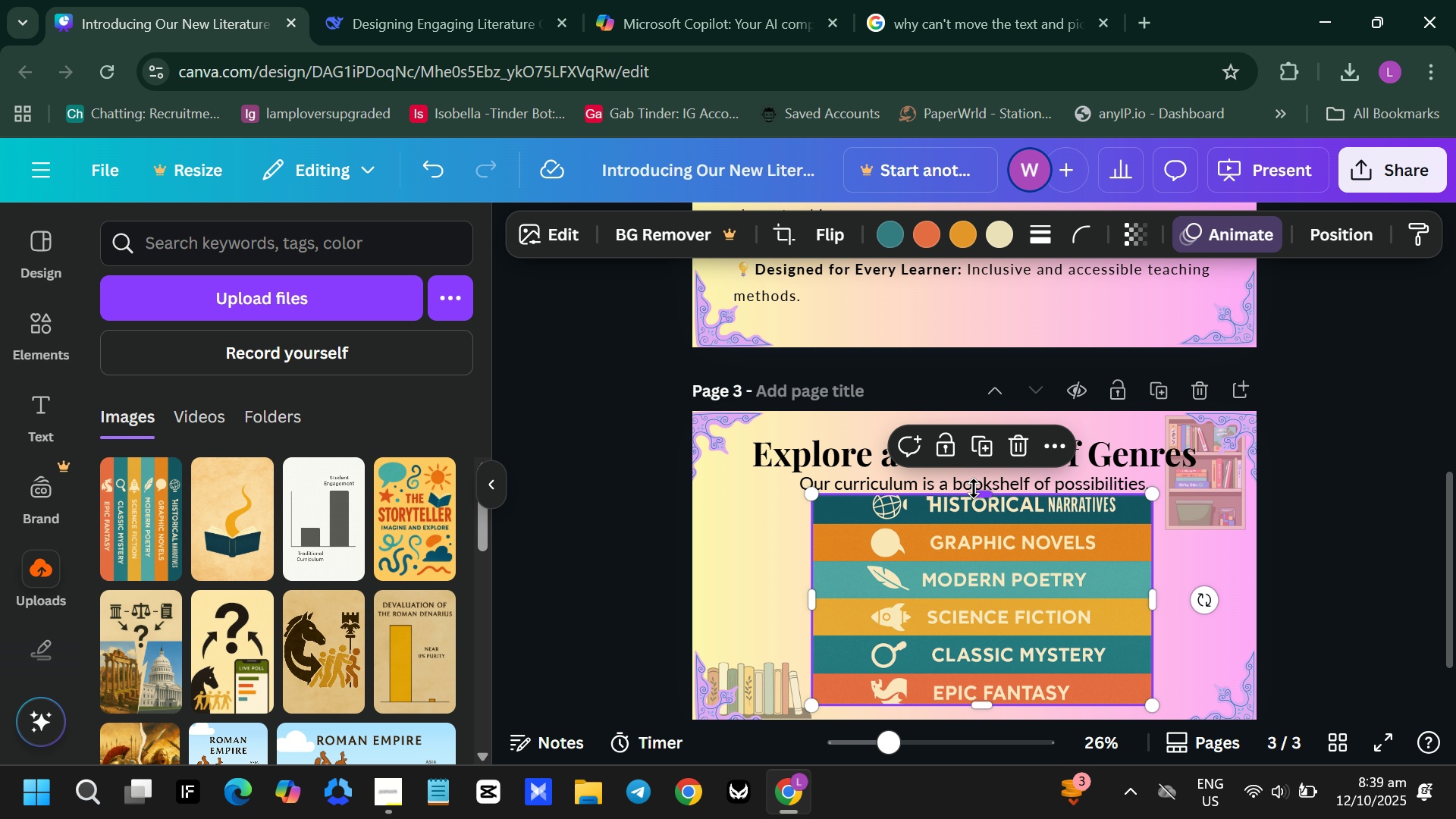 
wait(9.3)
 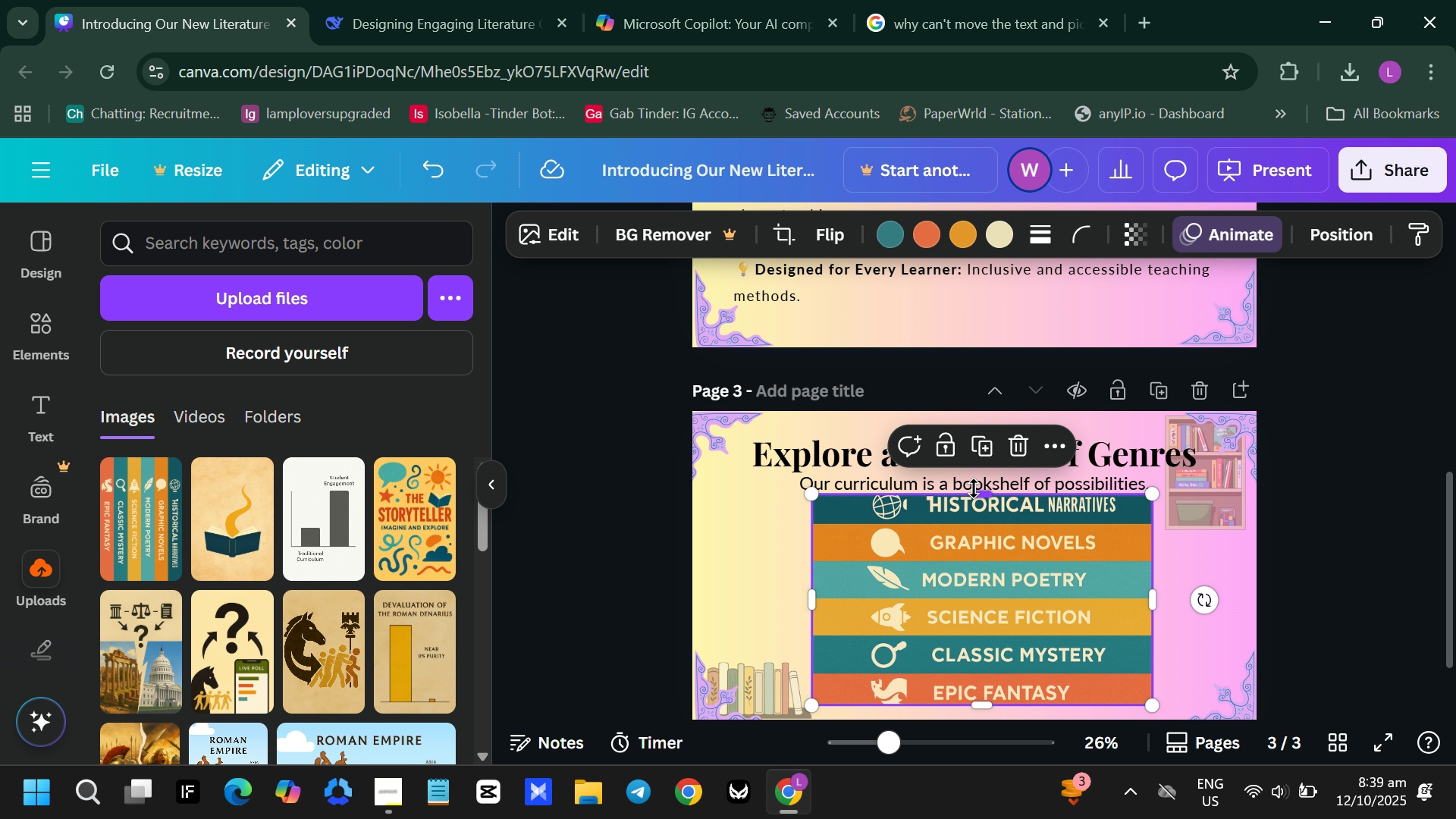 
left_click([736, 595])
 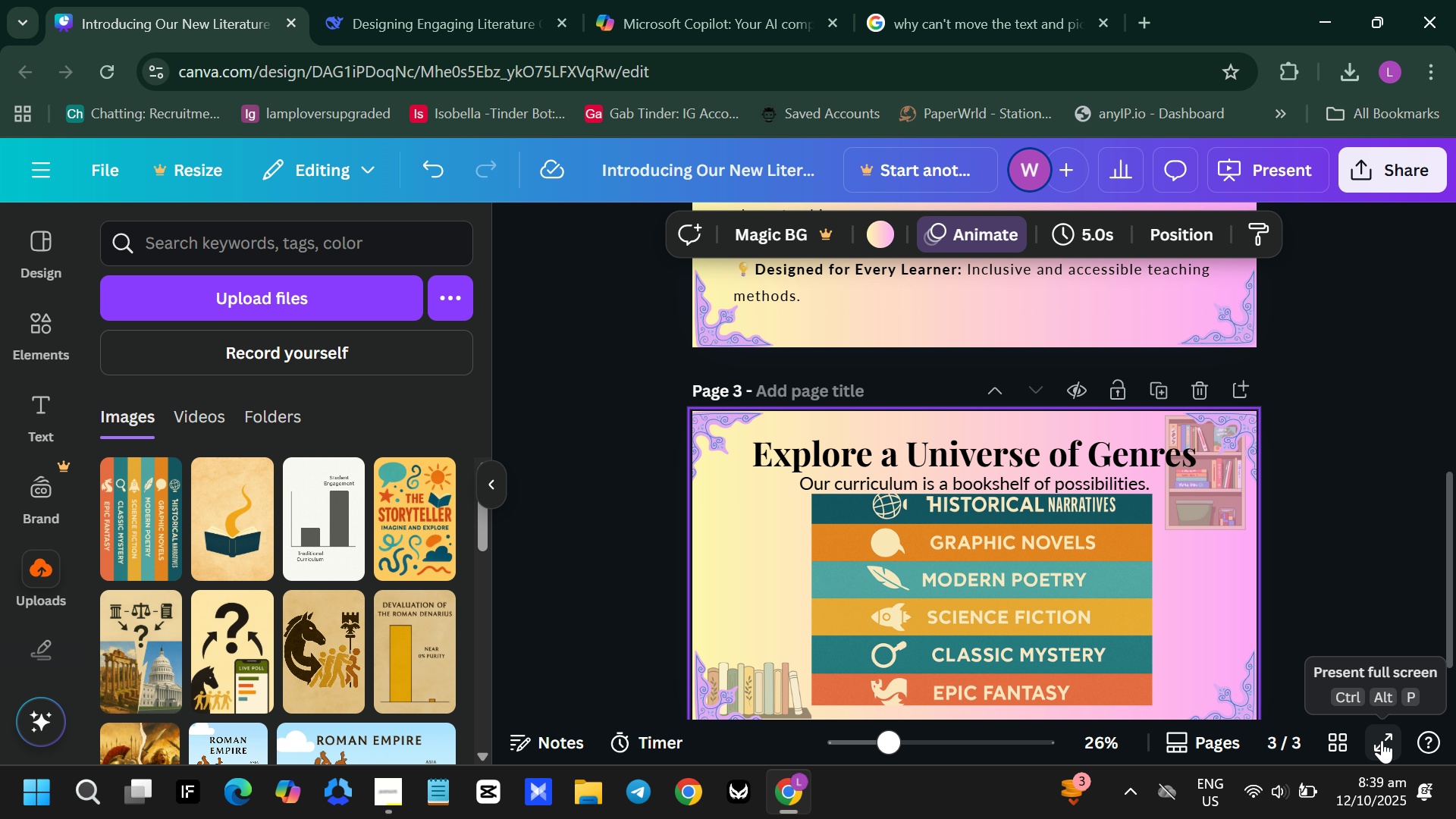 
left_click([1382, 740])
 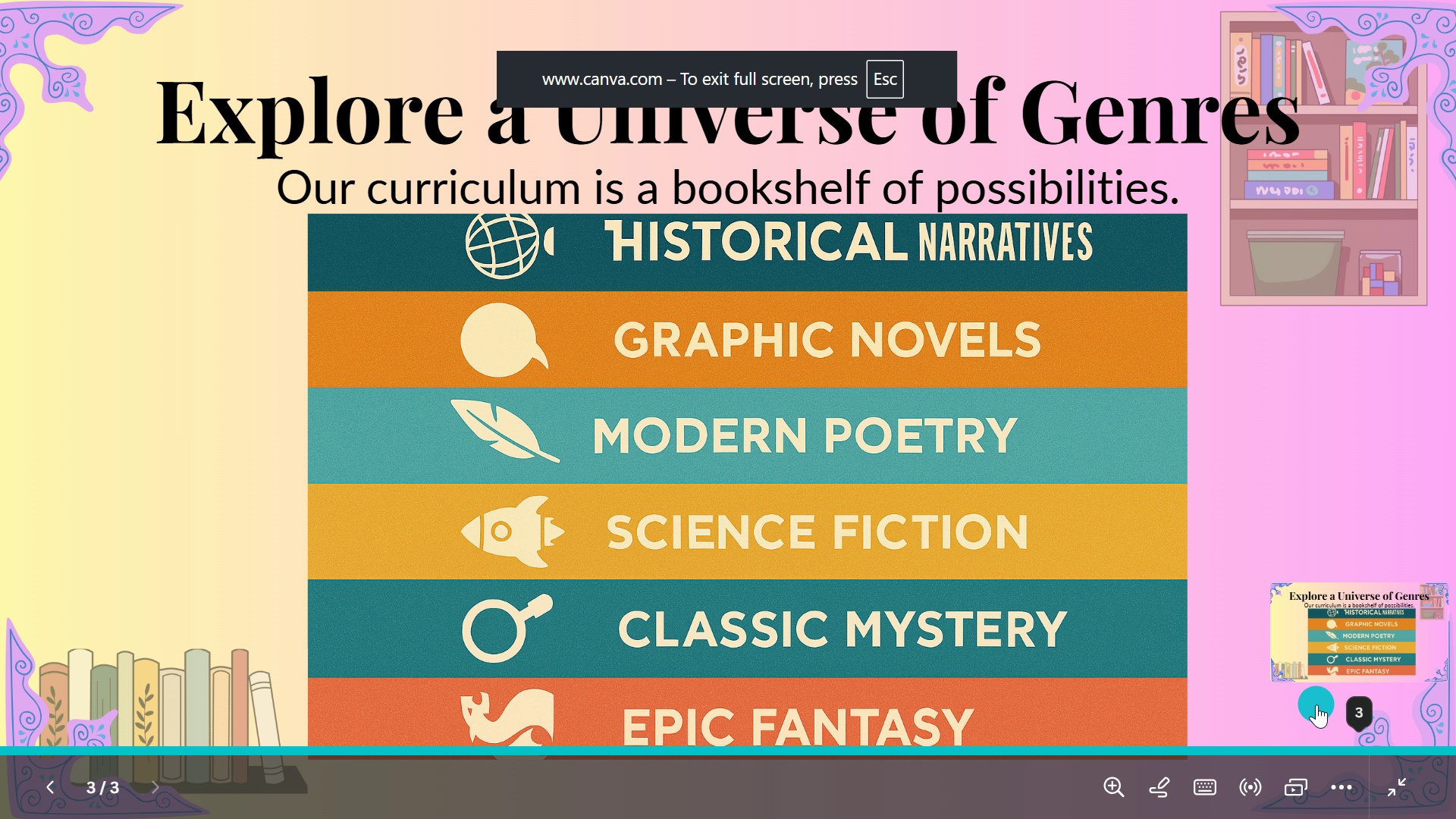 
key(Escape)
 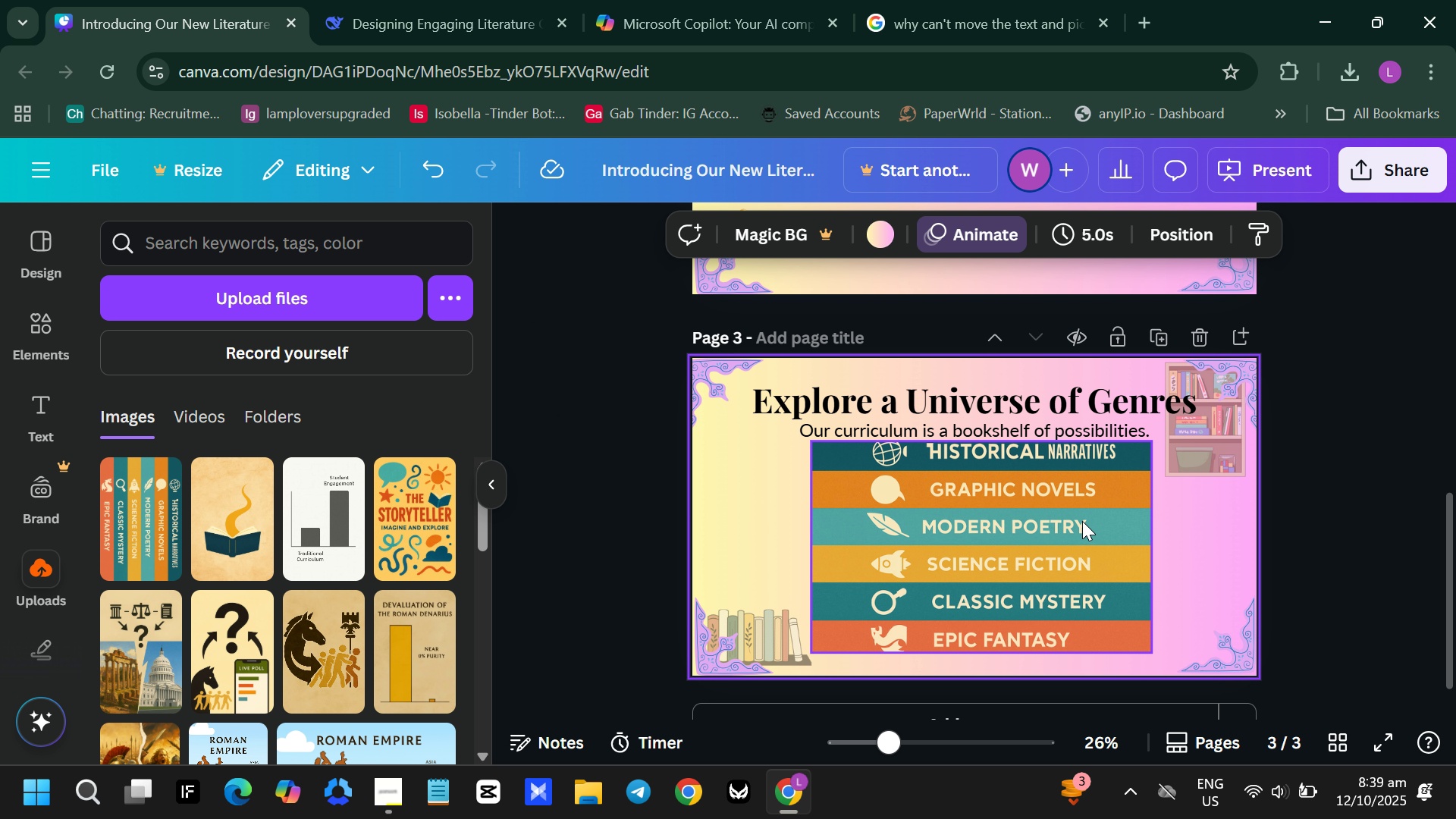 
left_click([1075, 520])
 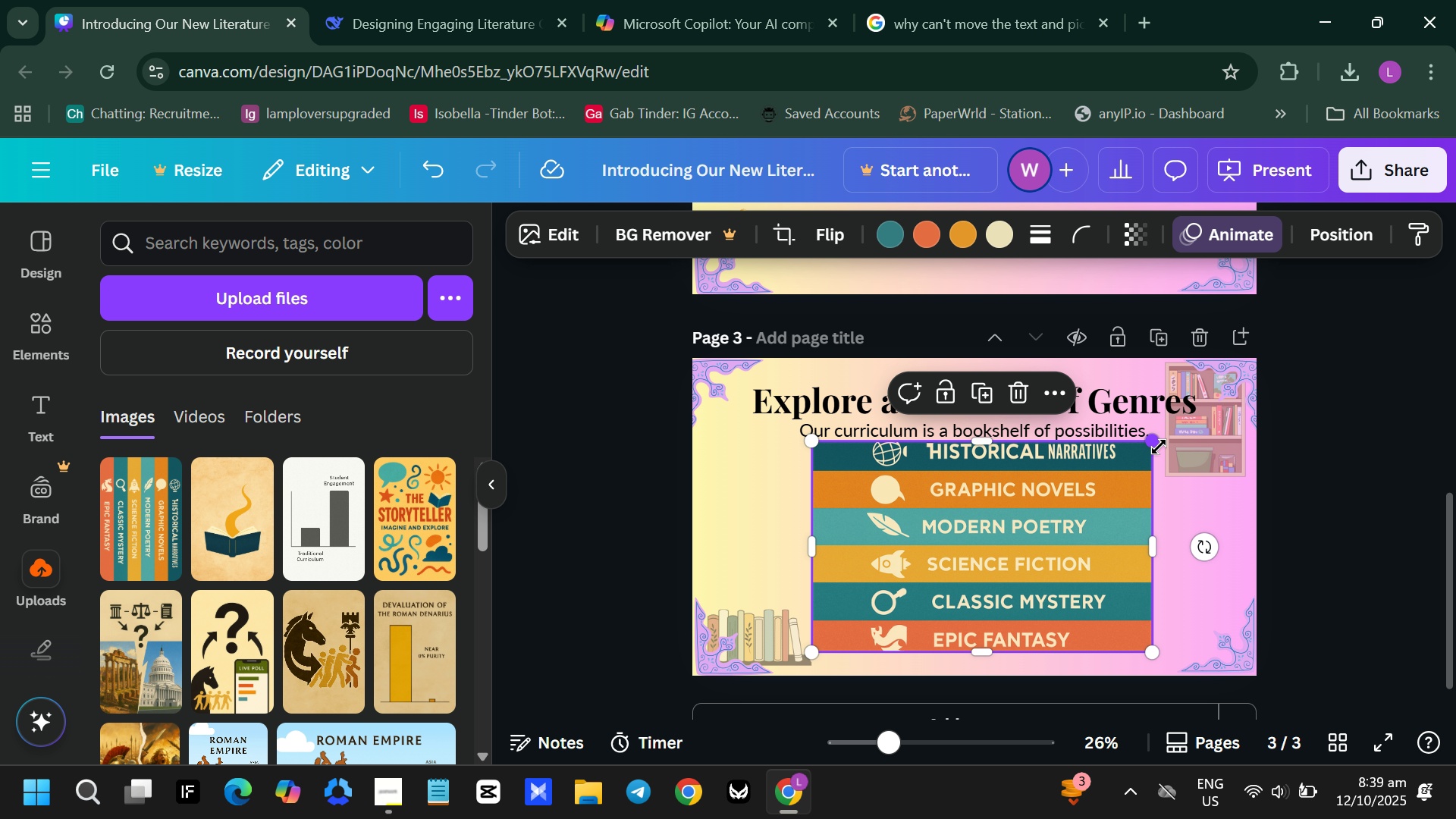 
left_click_drag(start_coordinate=[1157, 446], to_coordinate=[1144, 487])
 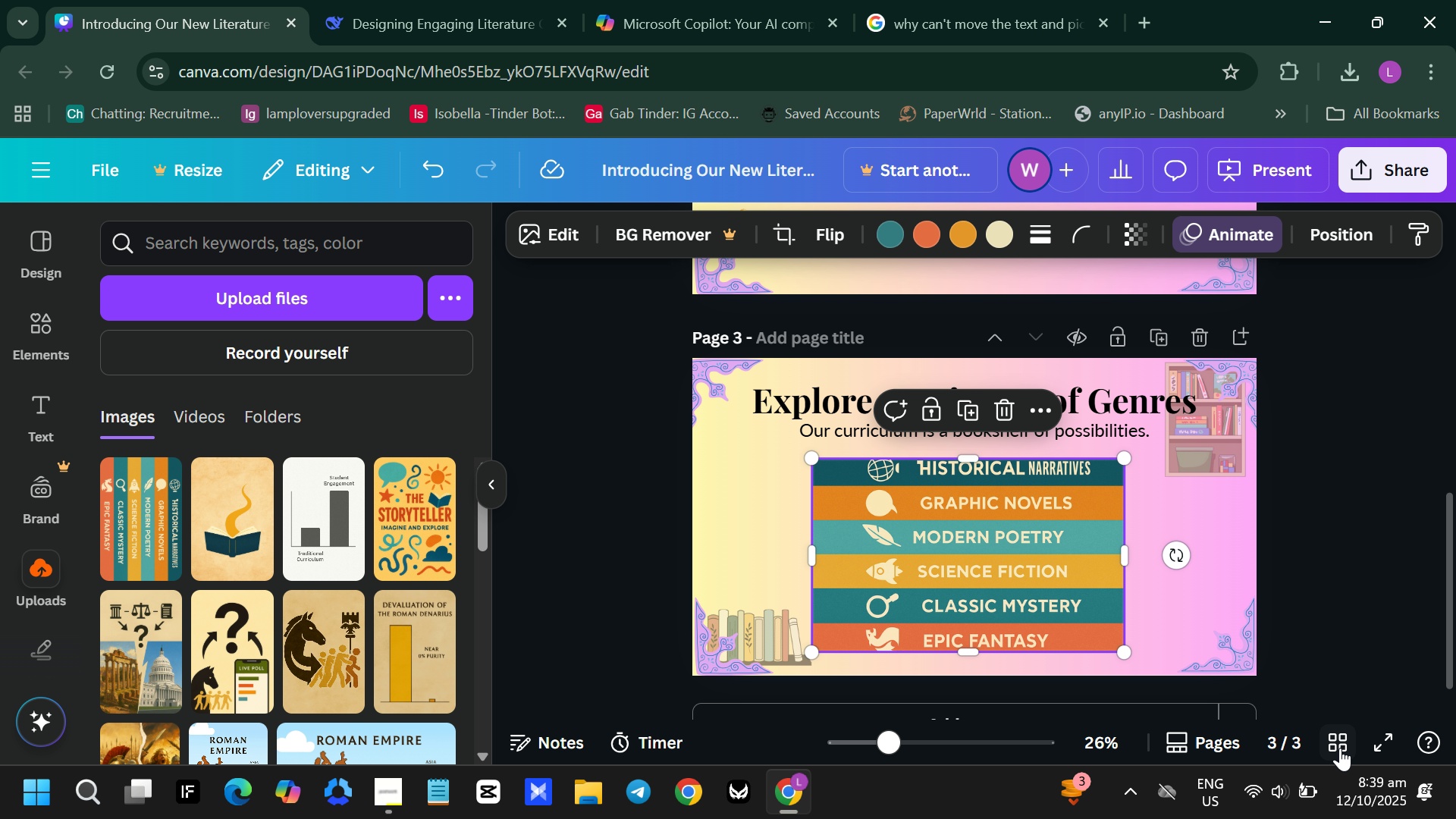 
left_click([1339, 747])
 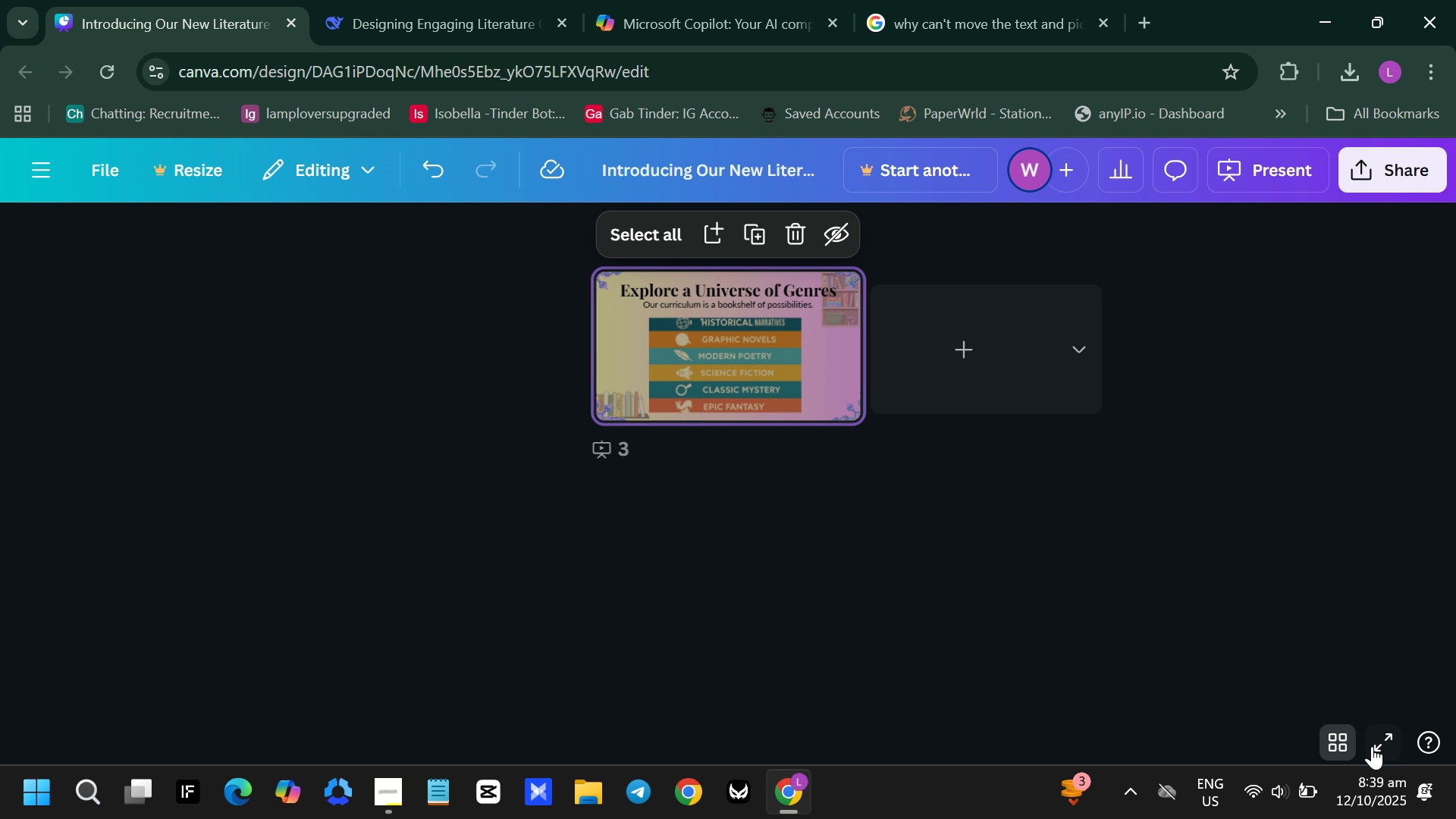 
mouse_move([1357, 740])
 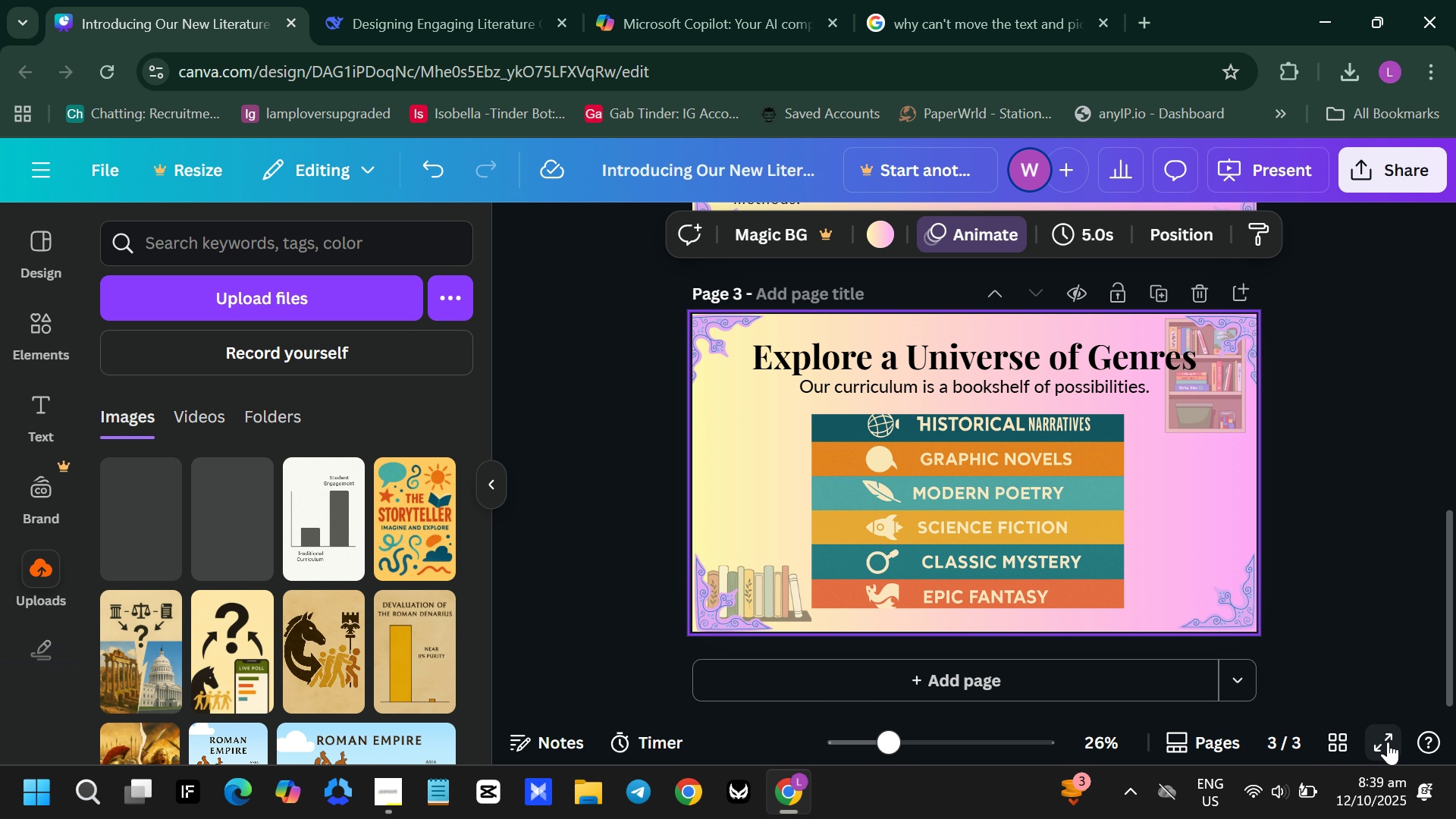 
left_click([1388, 742])
 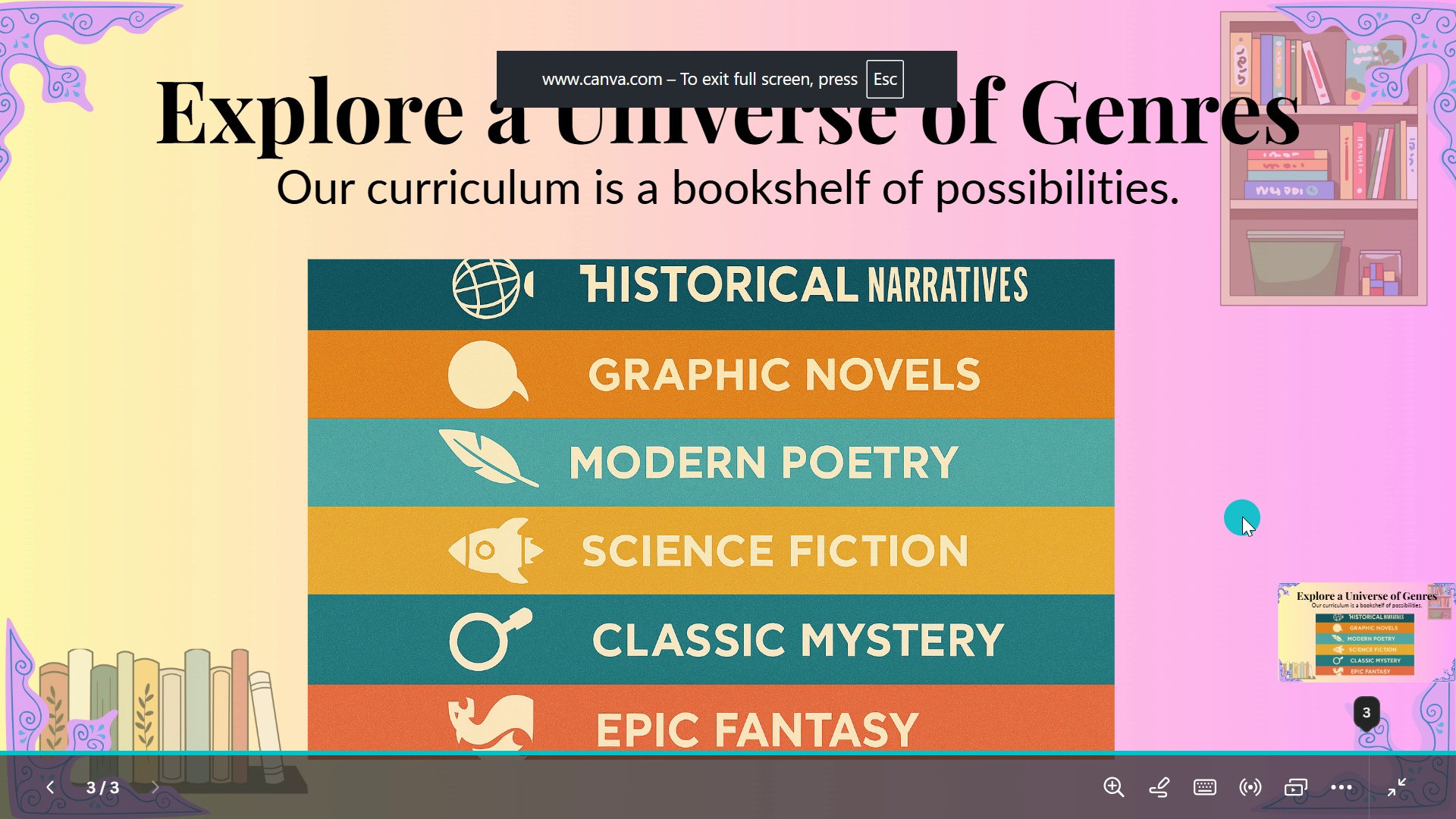 
key(Escape)
 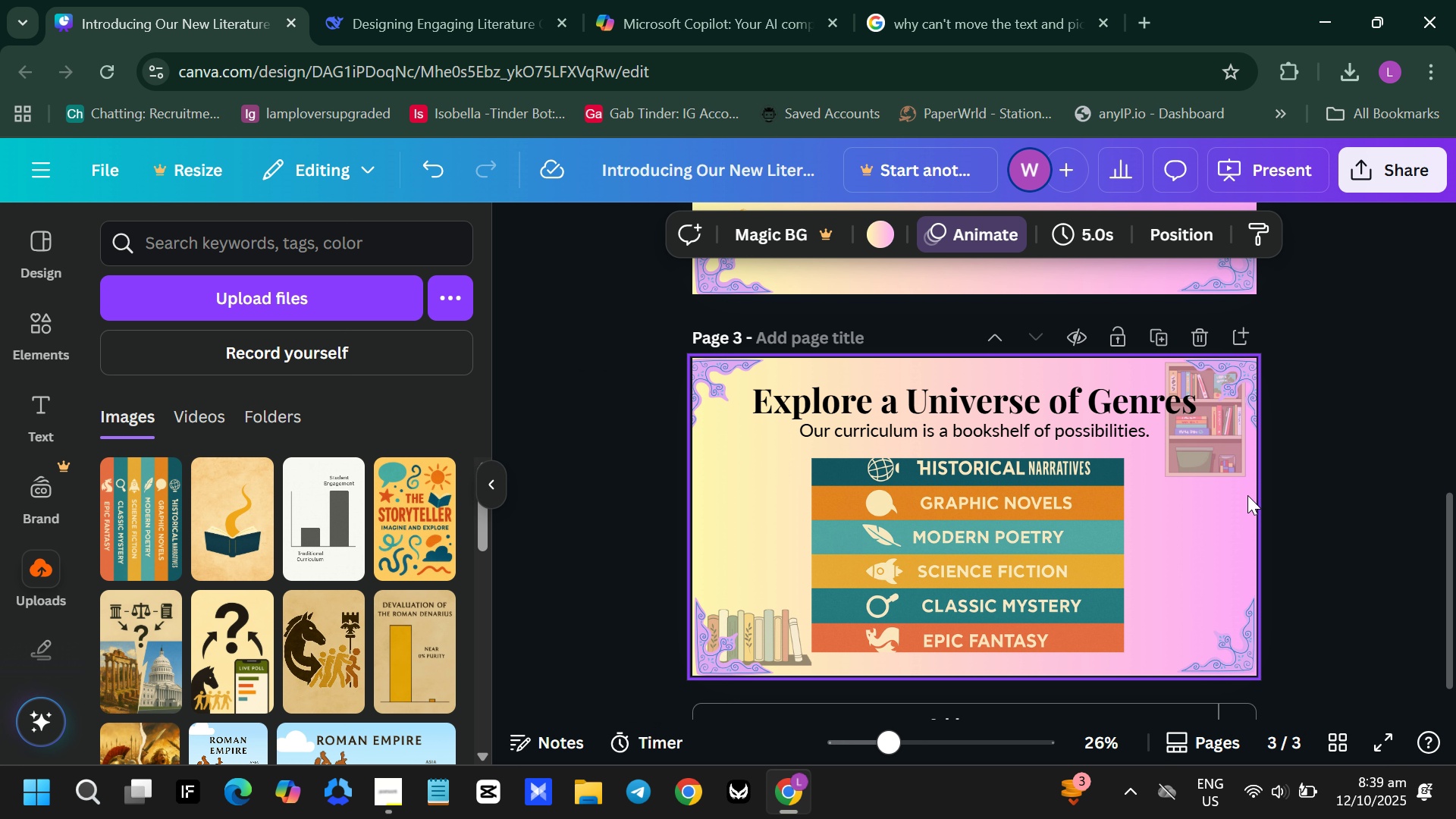 
scroll: coordinate [1247, 495], scroll_direction: down, amount: 4.0
 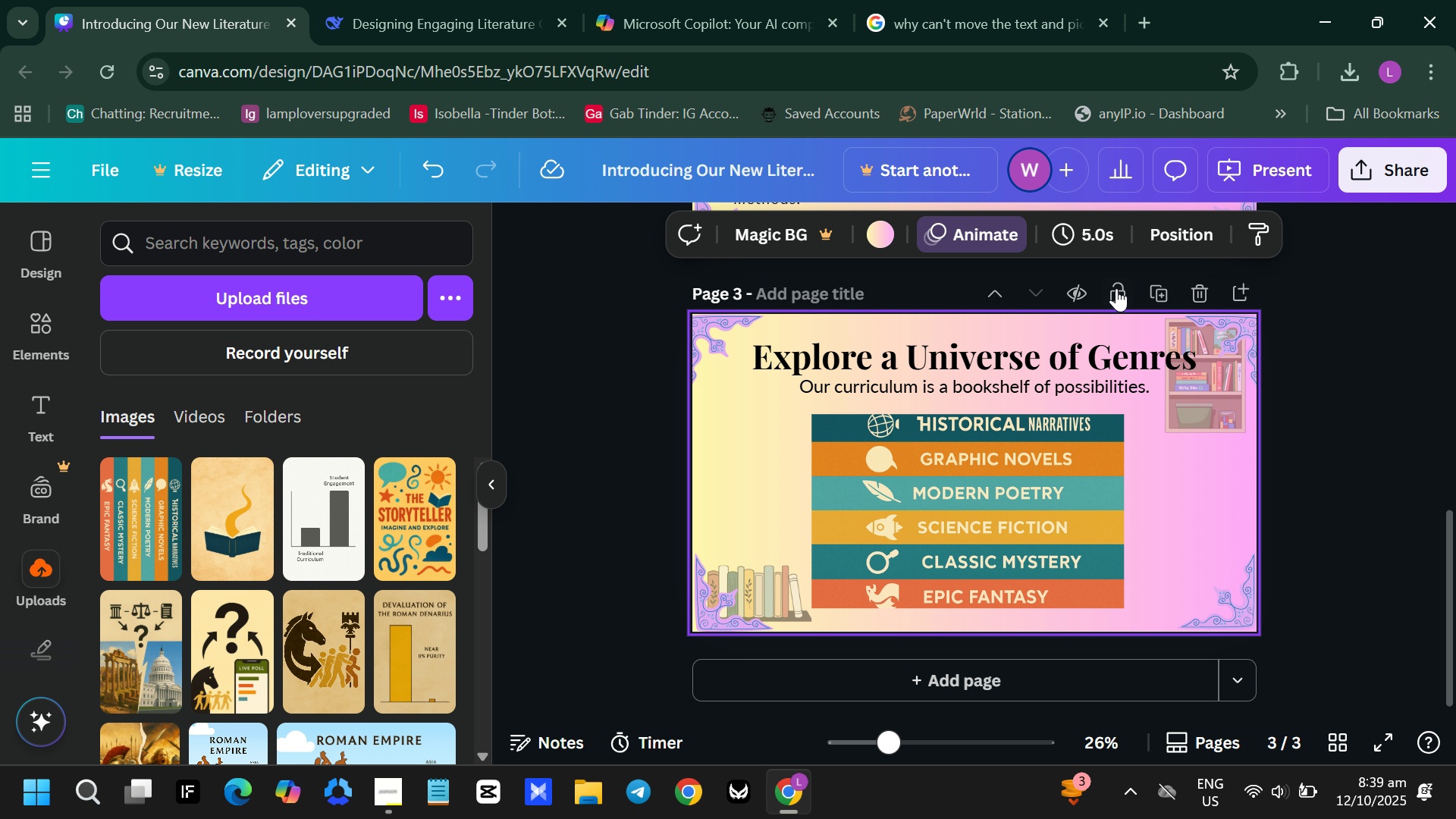 
left_click([1157, 289])
 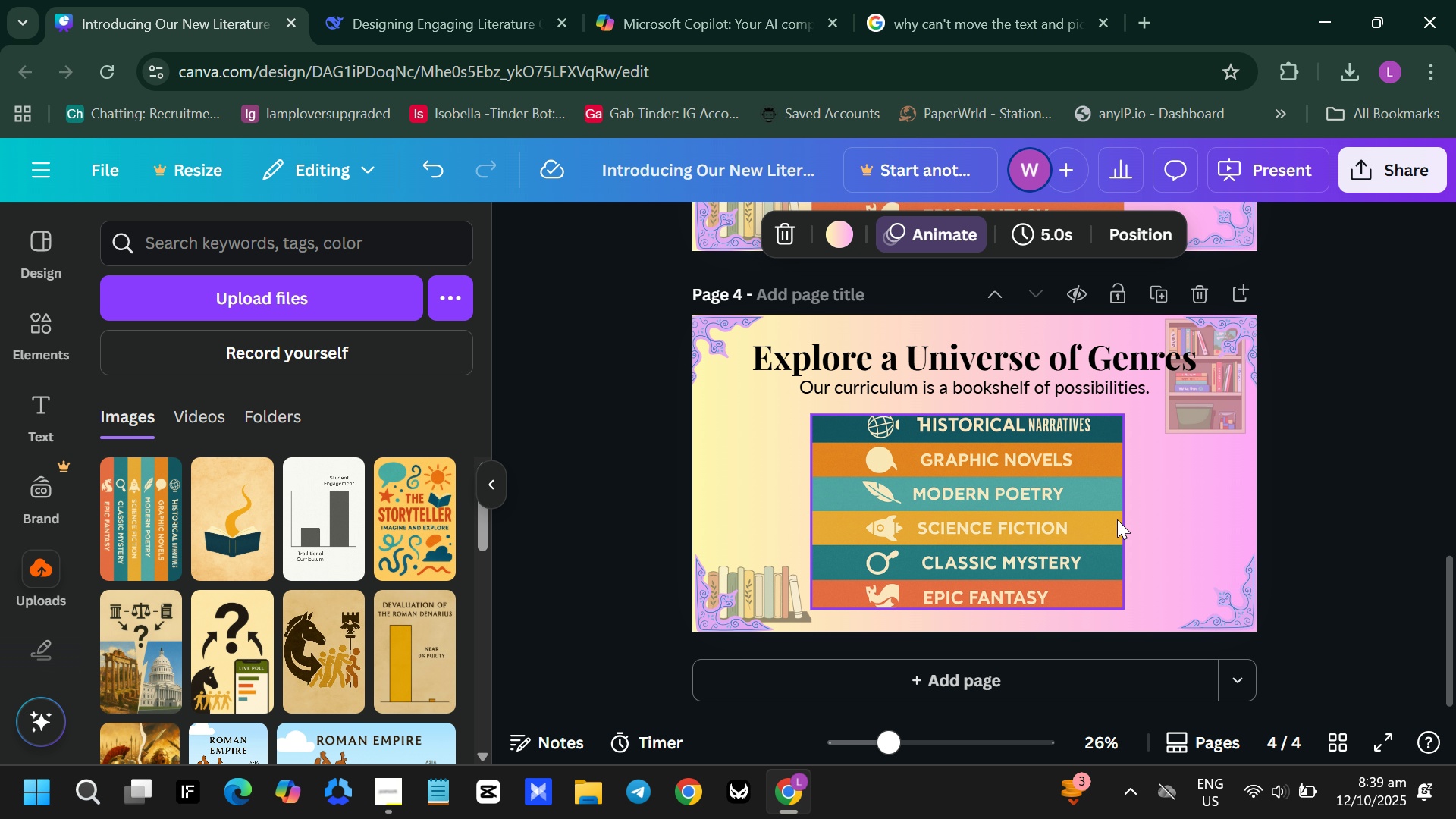 
left_click([1041, 519])
 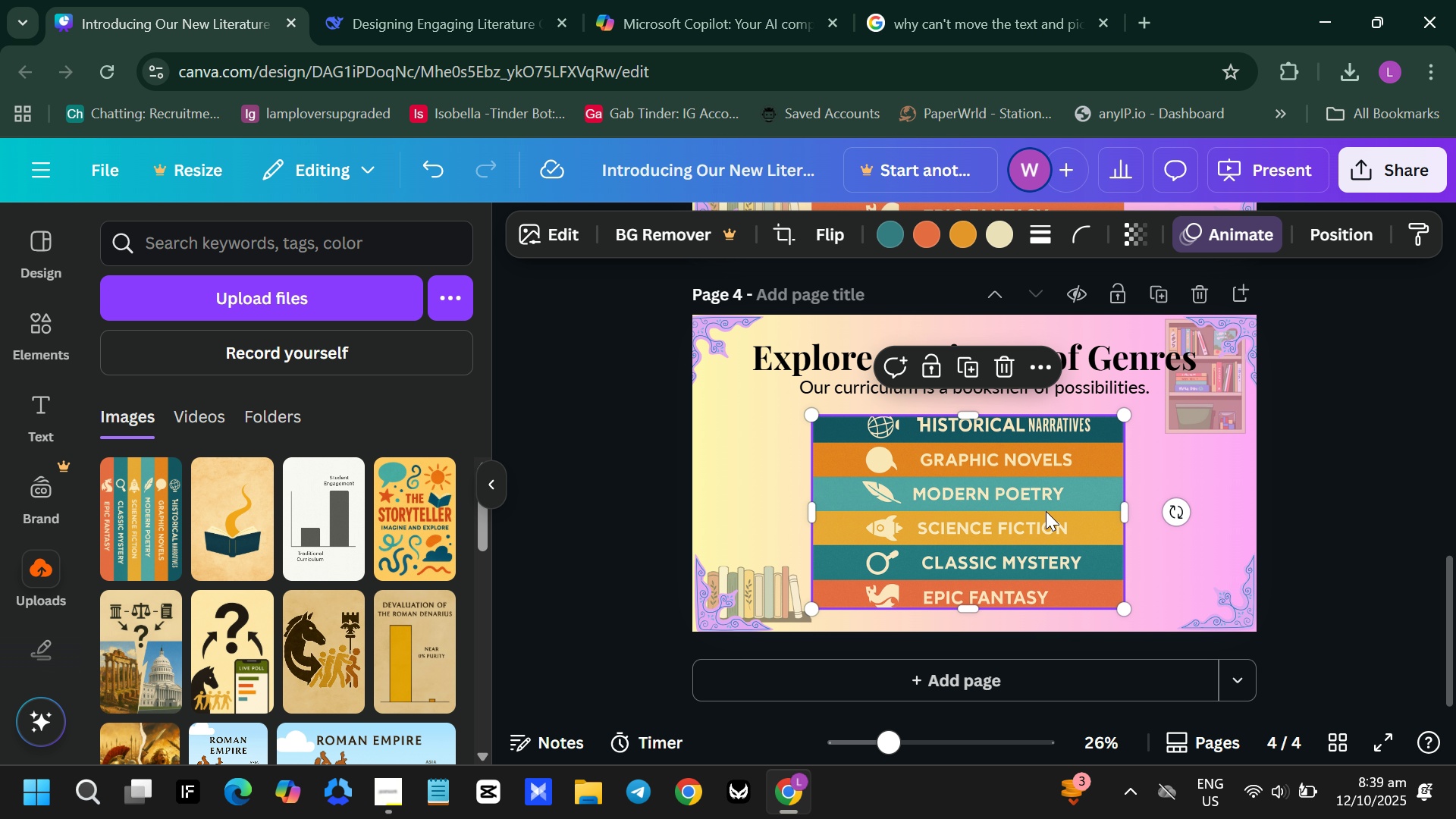 
key(Backspace)
 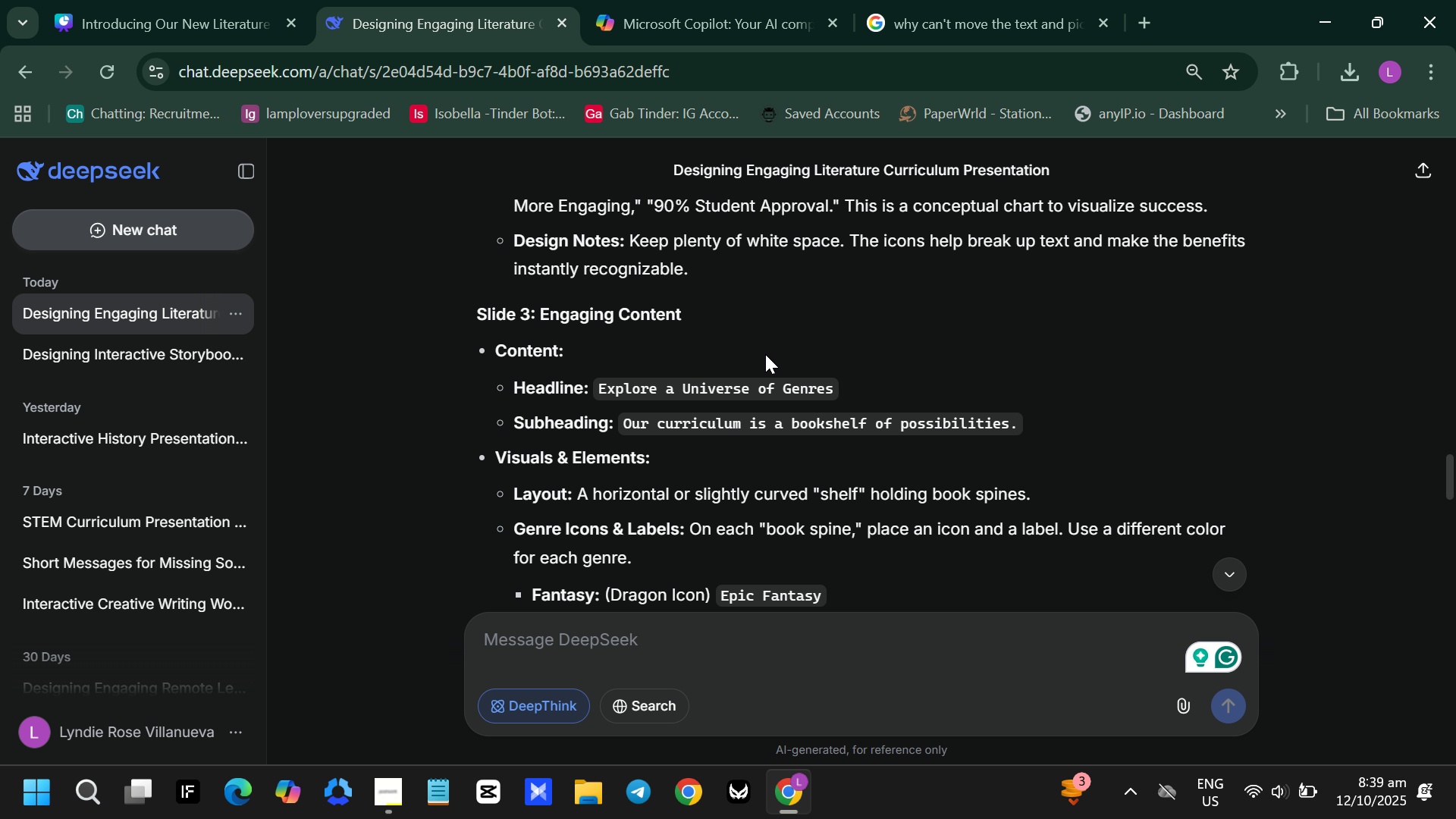 
scroll: coordinate [765, 356], scroll_direction: down, amount: 5.0
 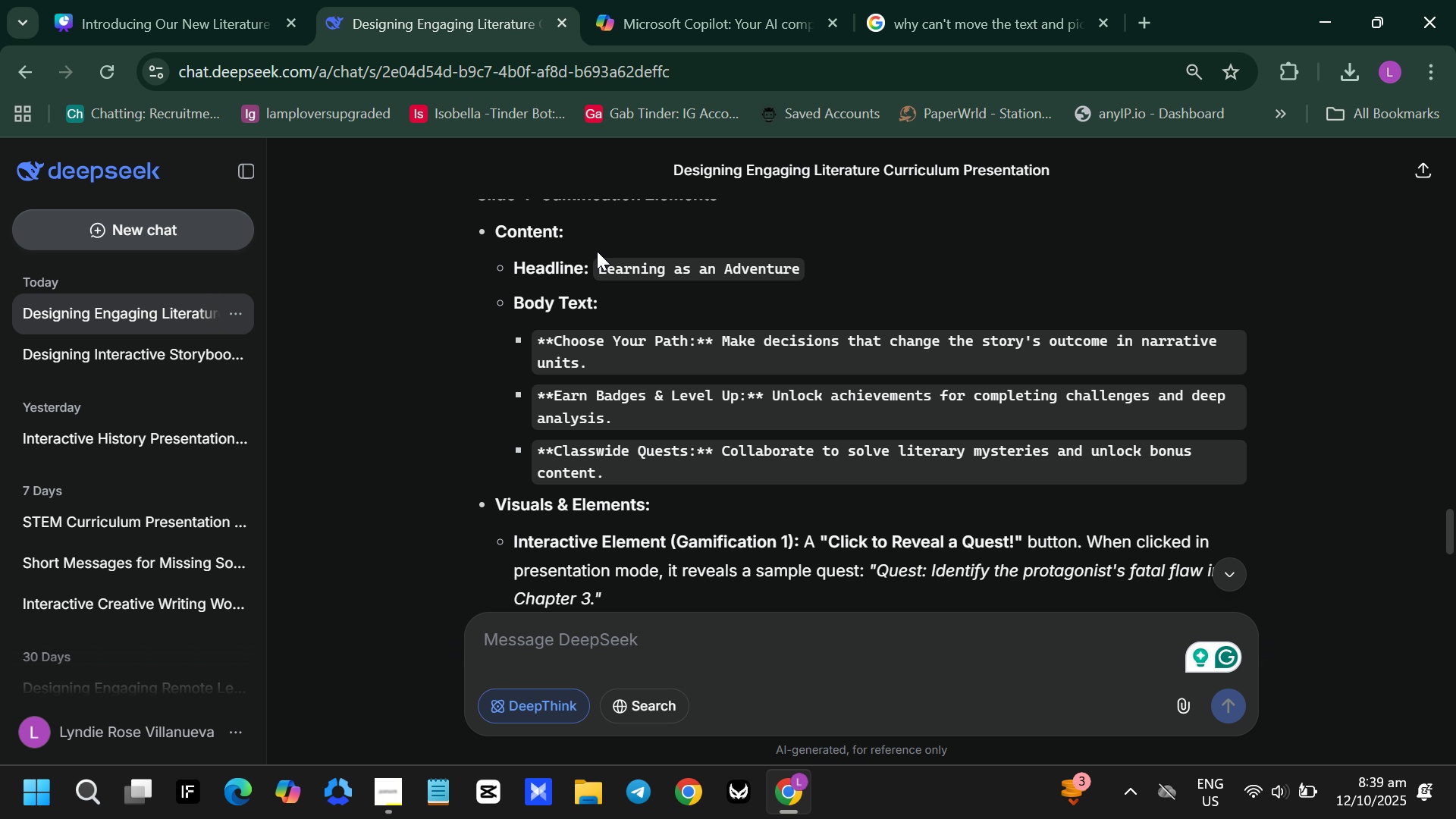 
scroll: coordinate [597, 251], scroll_direction: up, amount: 1.0
 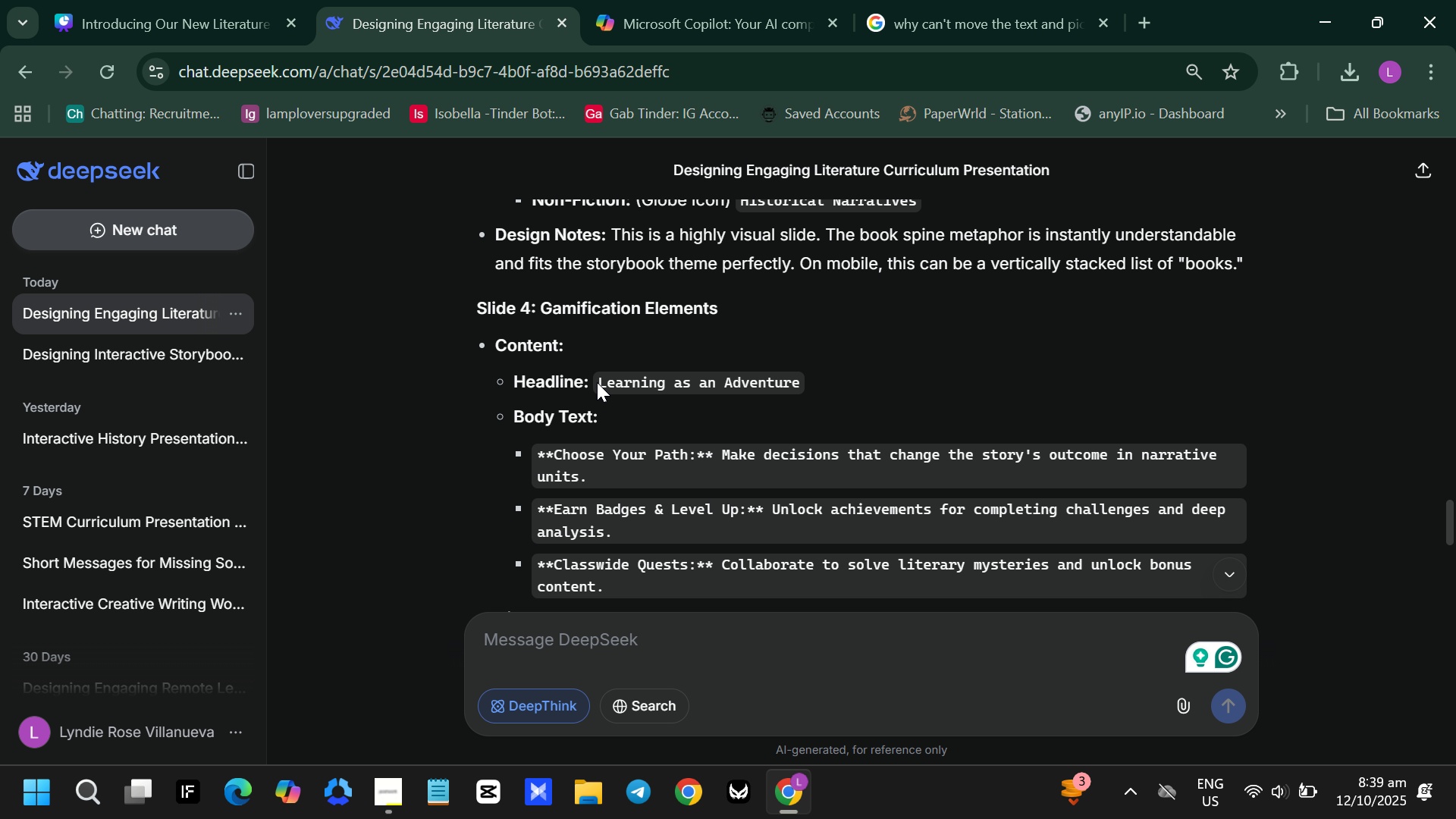 
left_click_drag(start_coordinate=[597, 382], to_coordinate=[825, 383])
 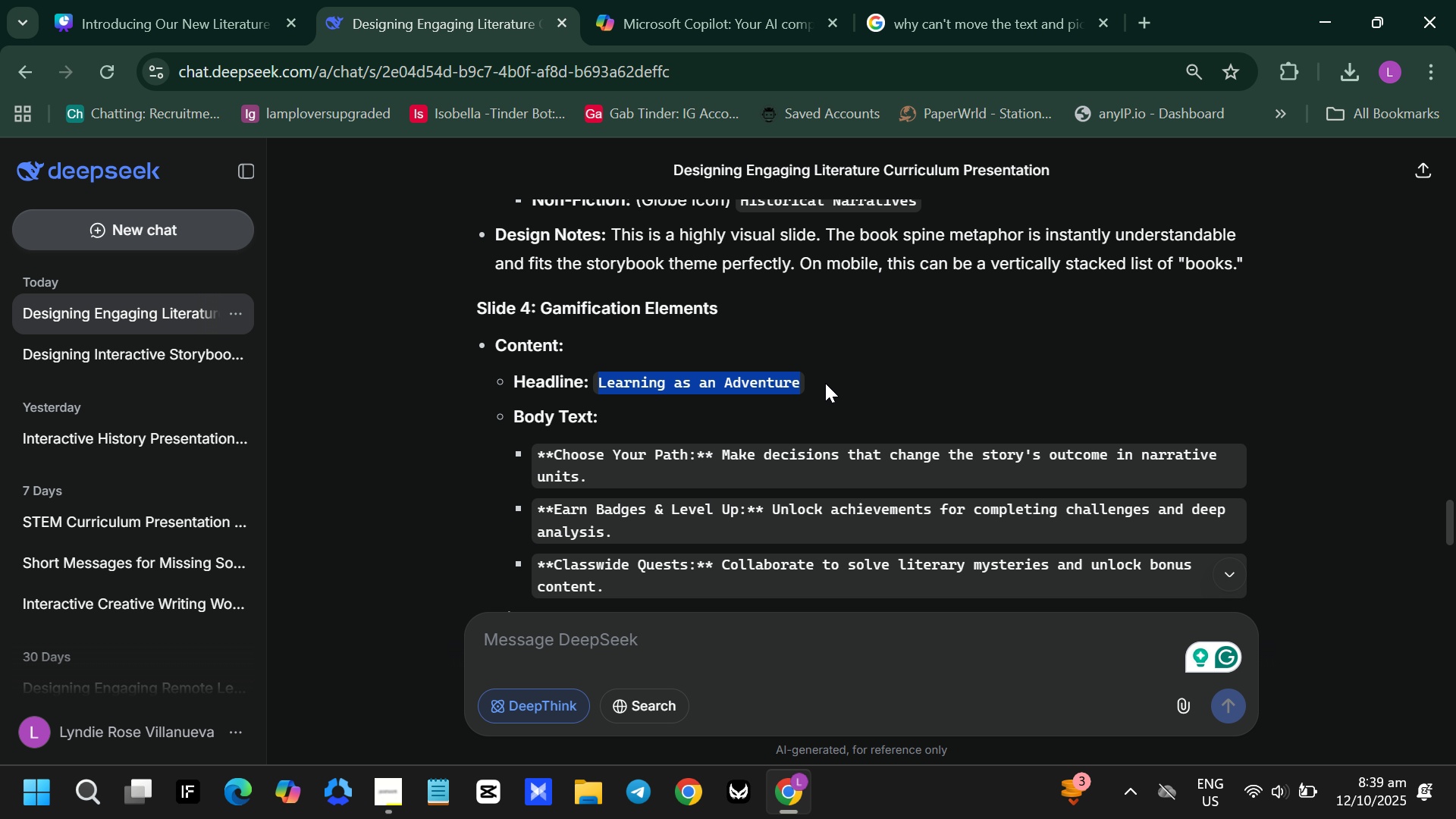 
key(Control+X)
 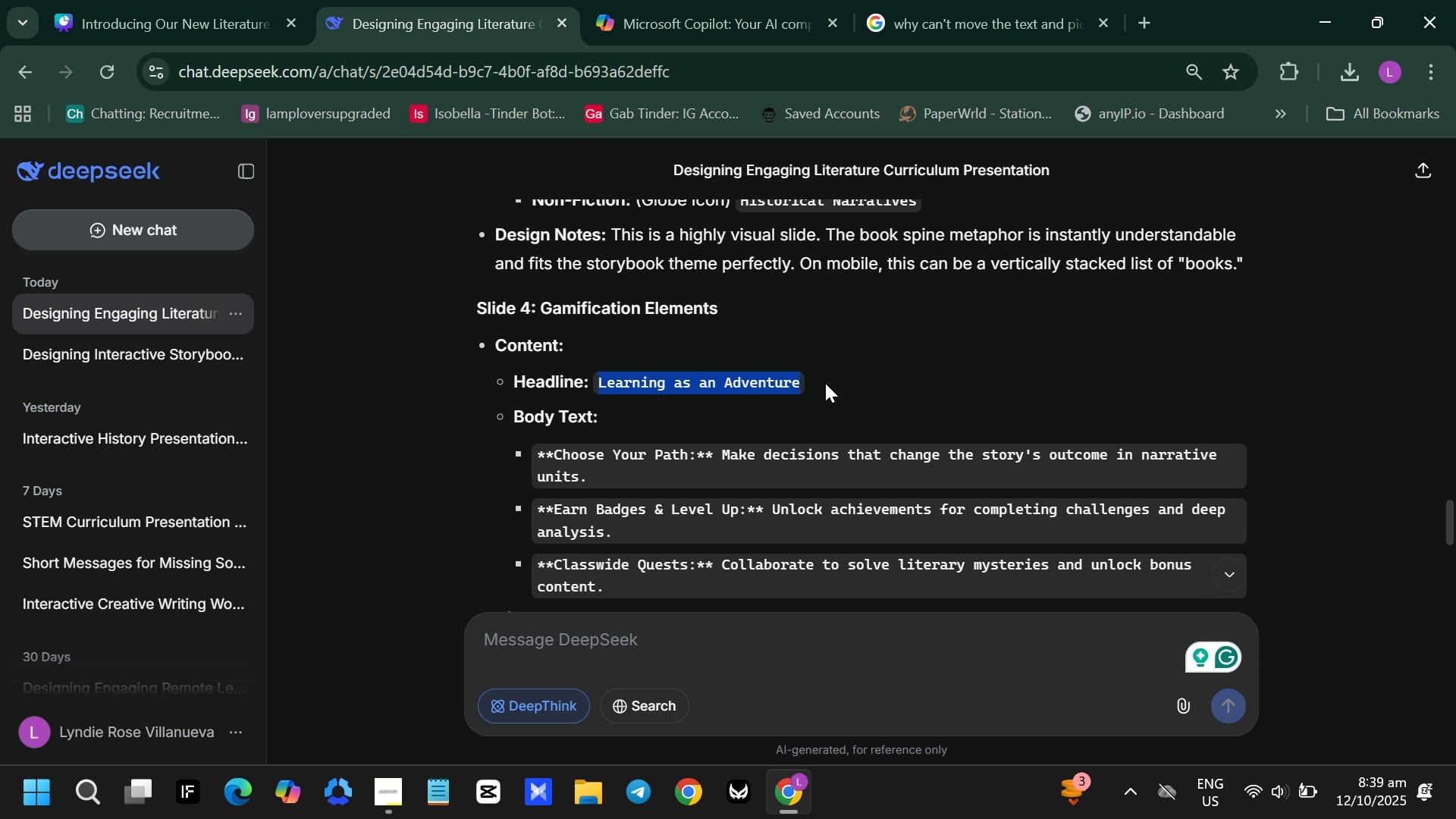 
key(Control+C)
 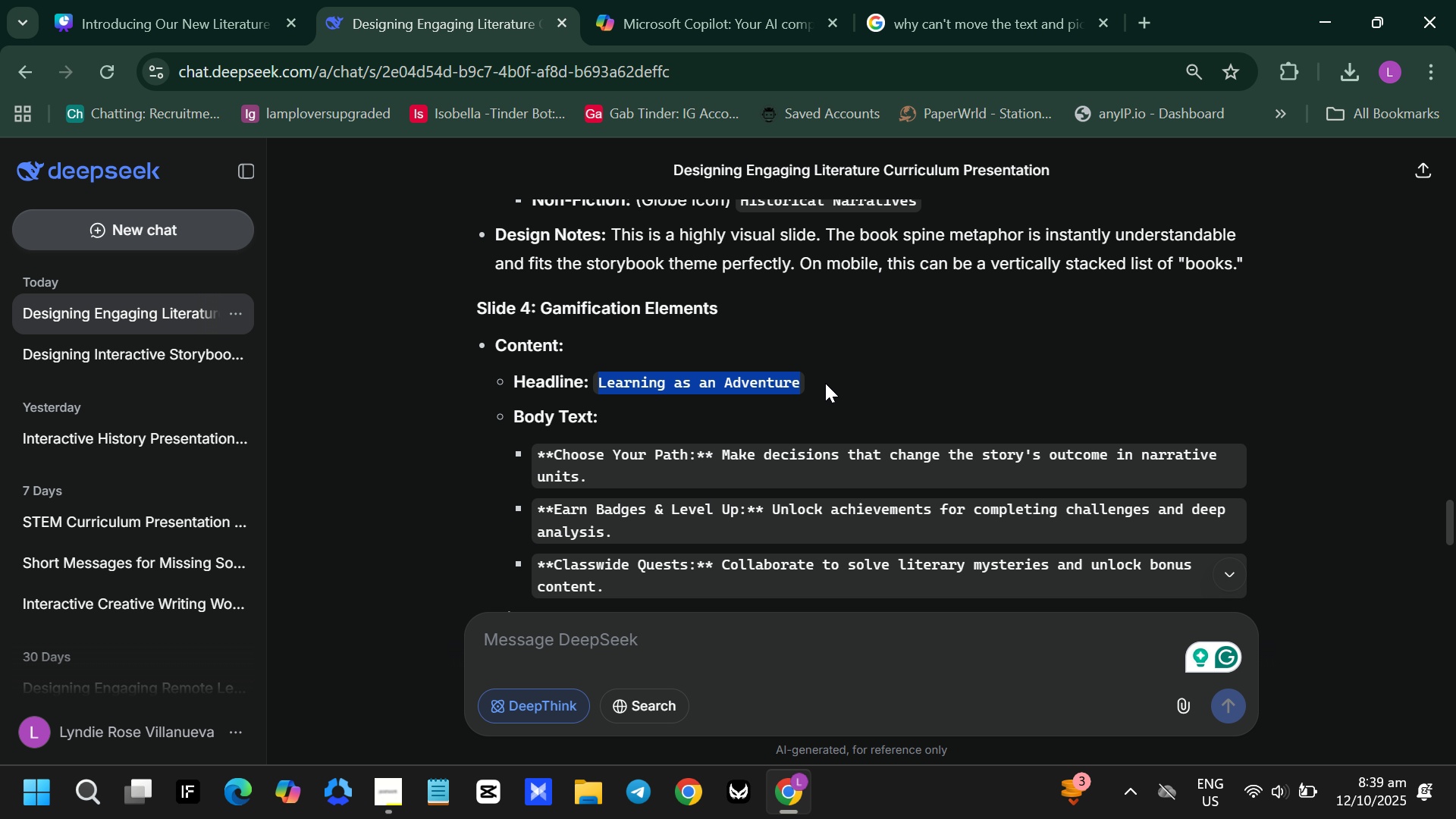 
key(Control+C)
 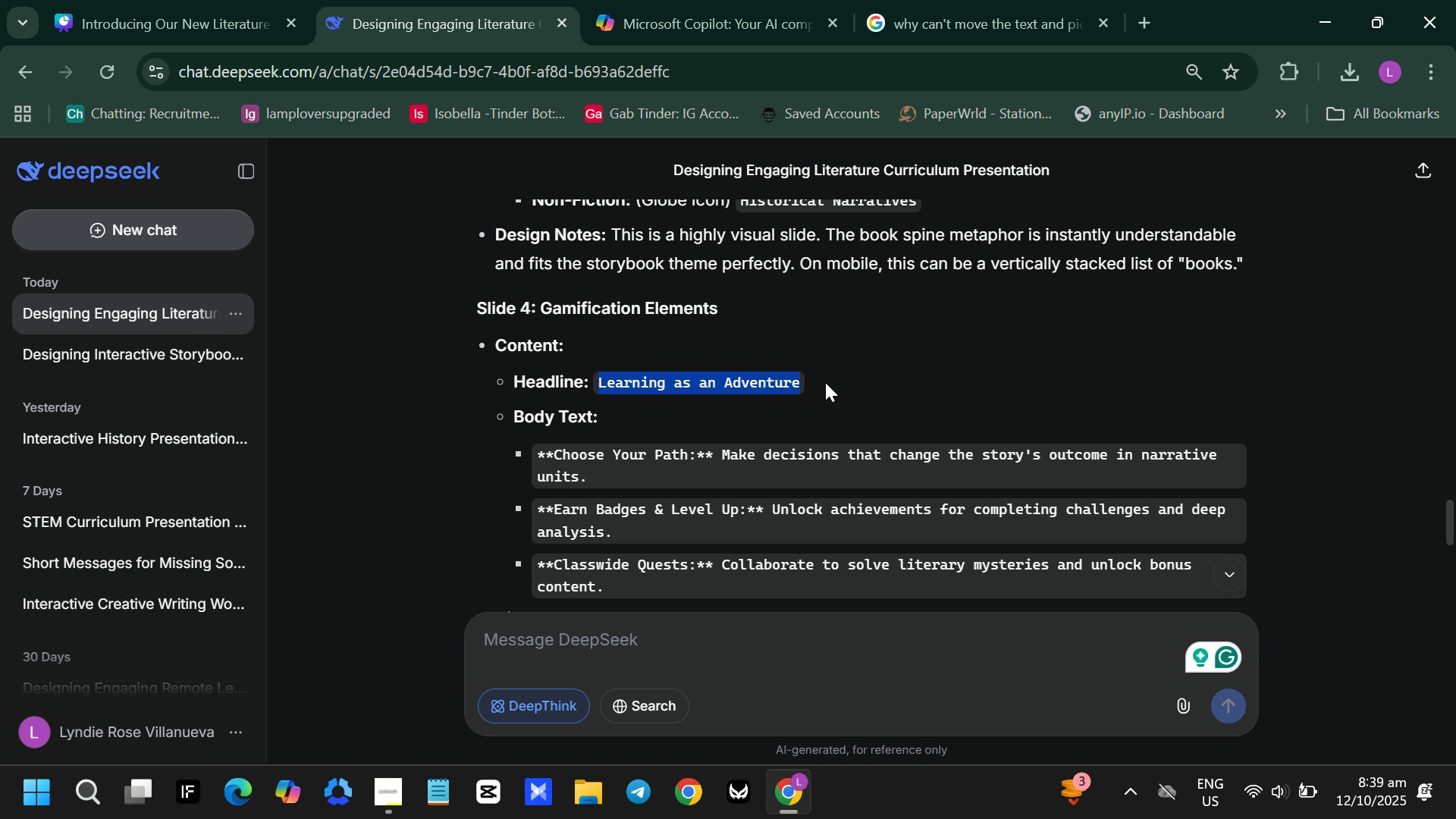 
key(Control+C)
 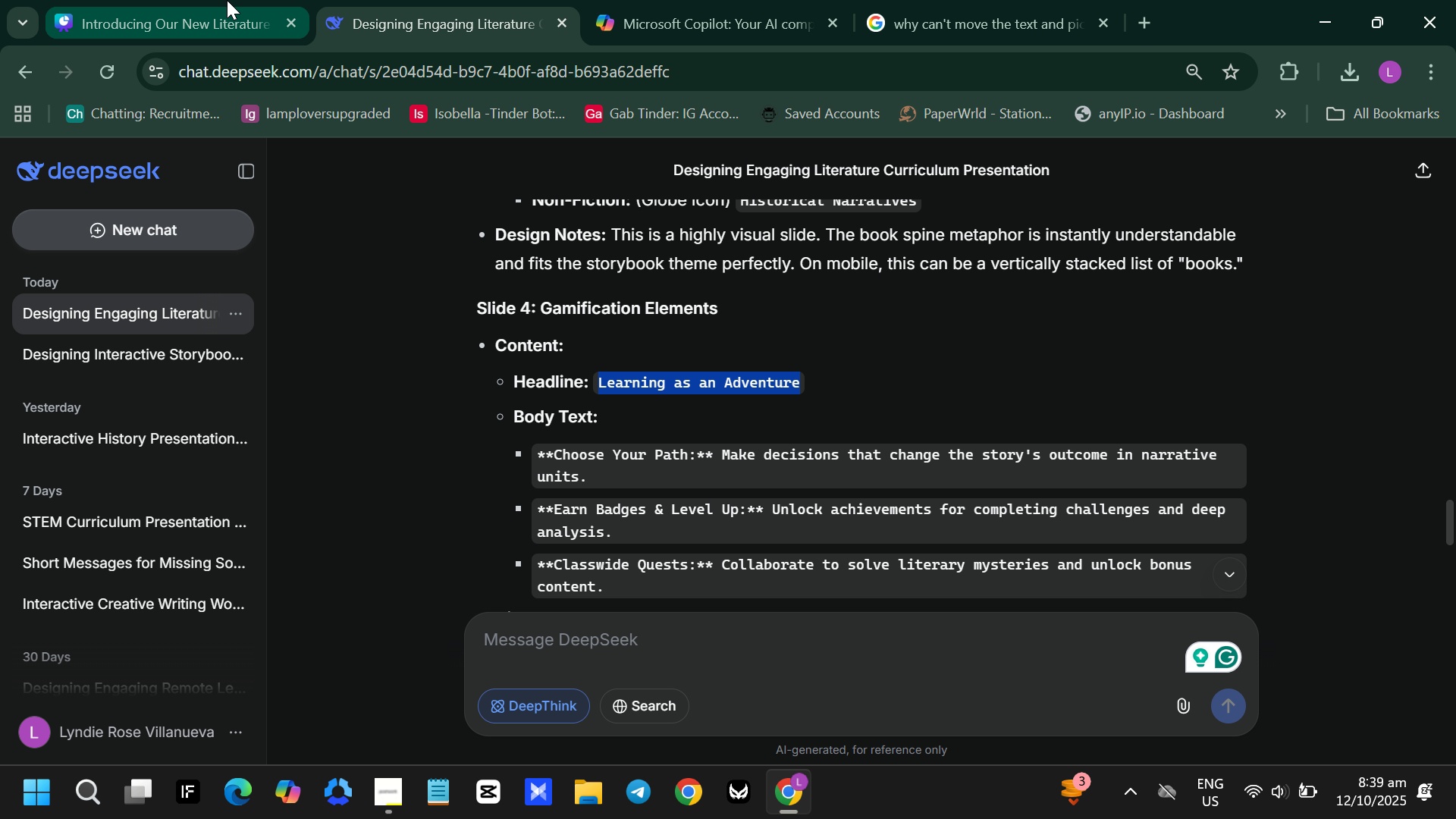 
left_click([227, 0])
 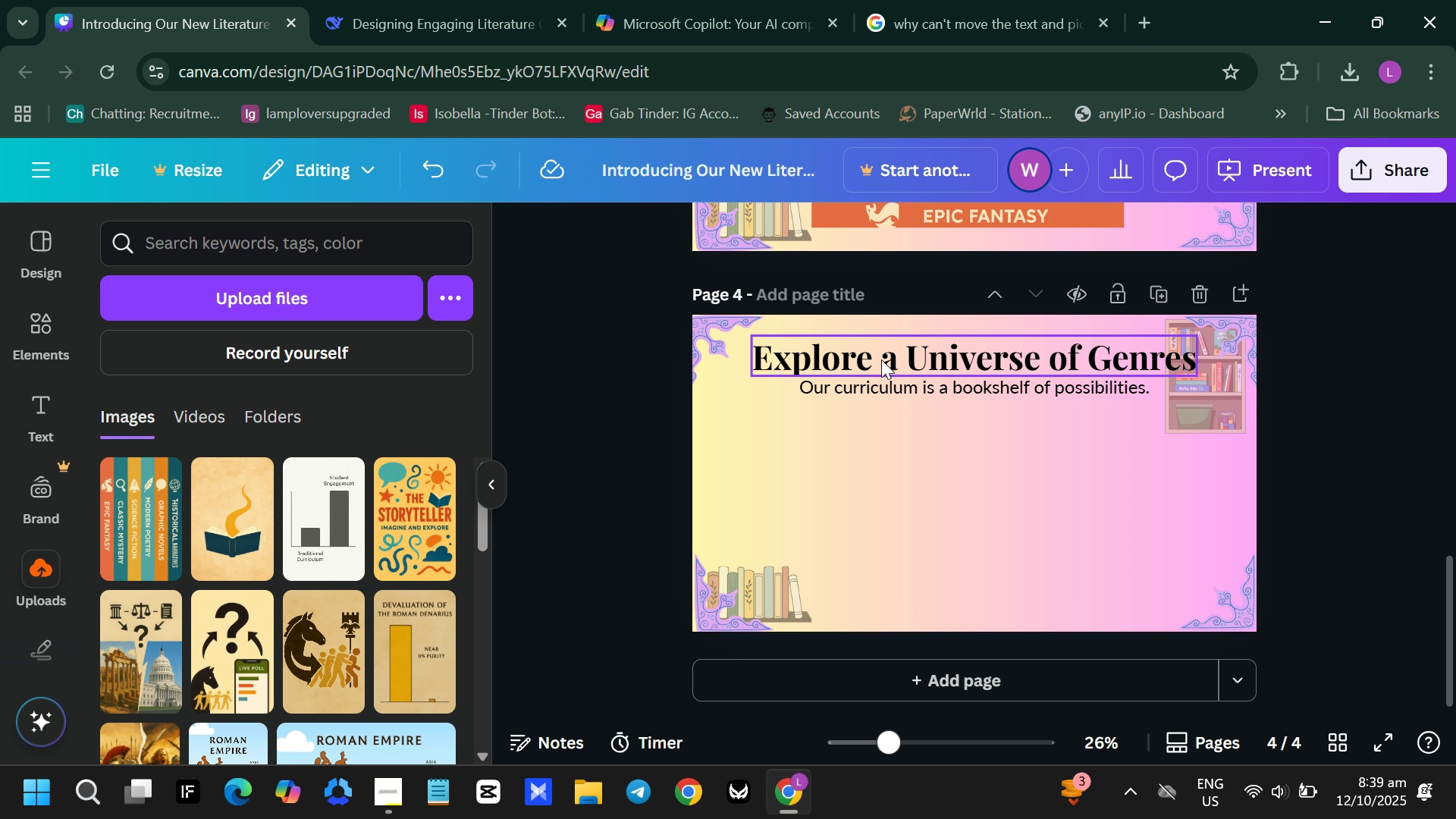 
left_click([881, 359])
 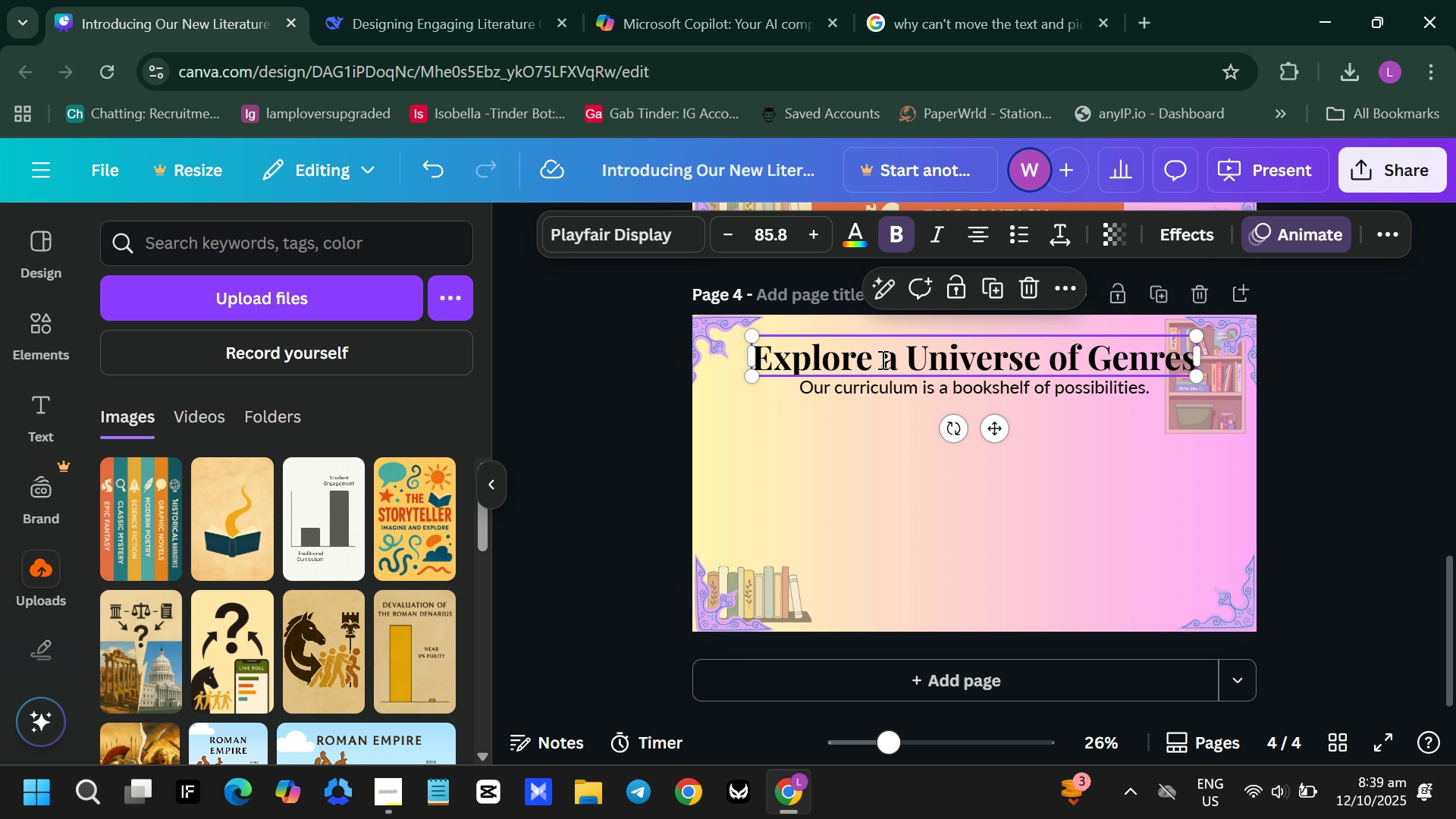 
double_click([881, 359])
 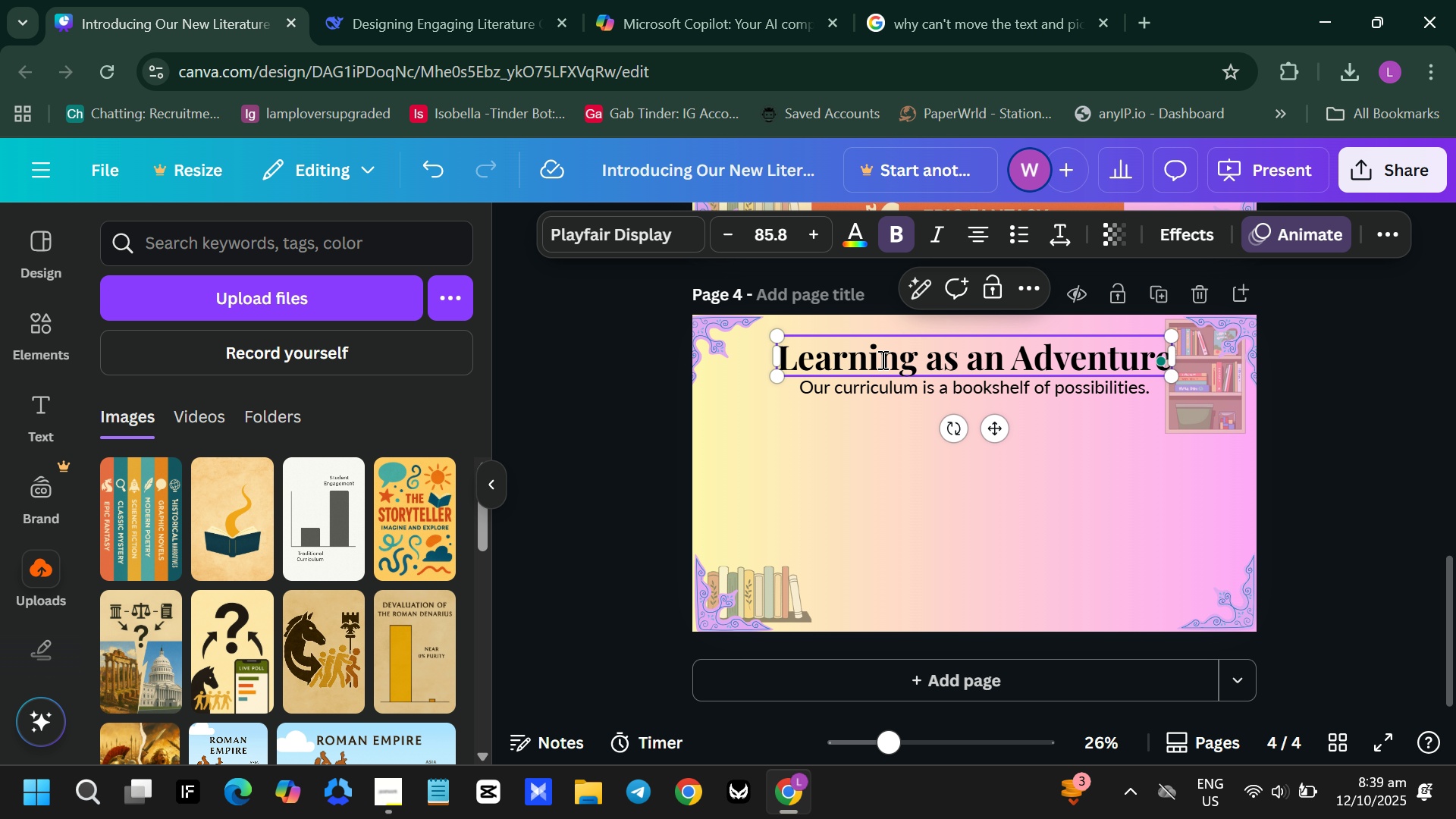 
key(Control+ControlLeft)
 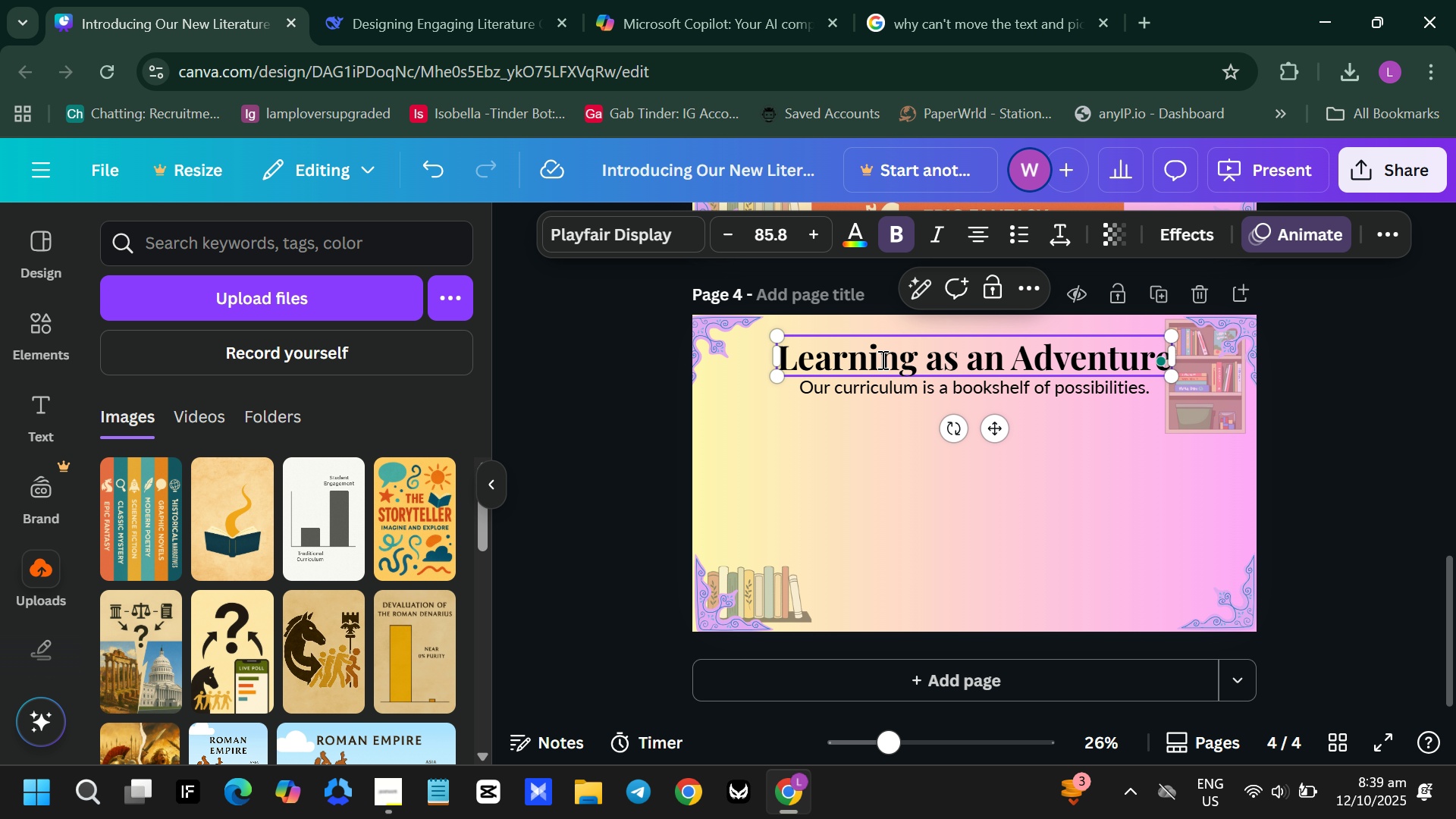 
key(Control+V)
 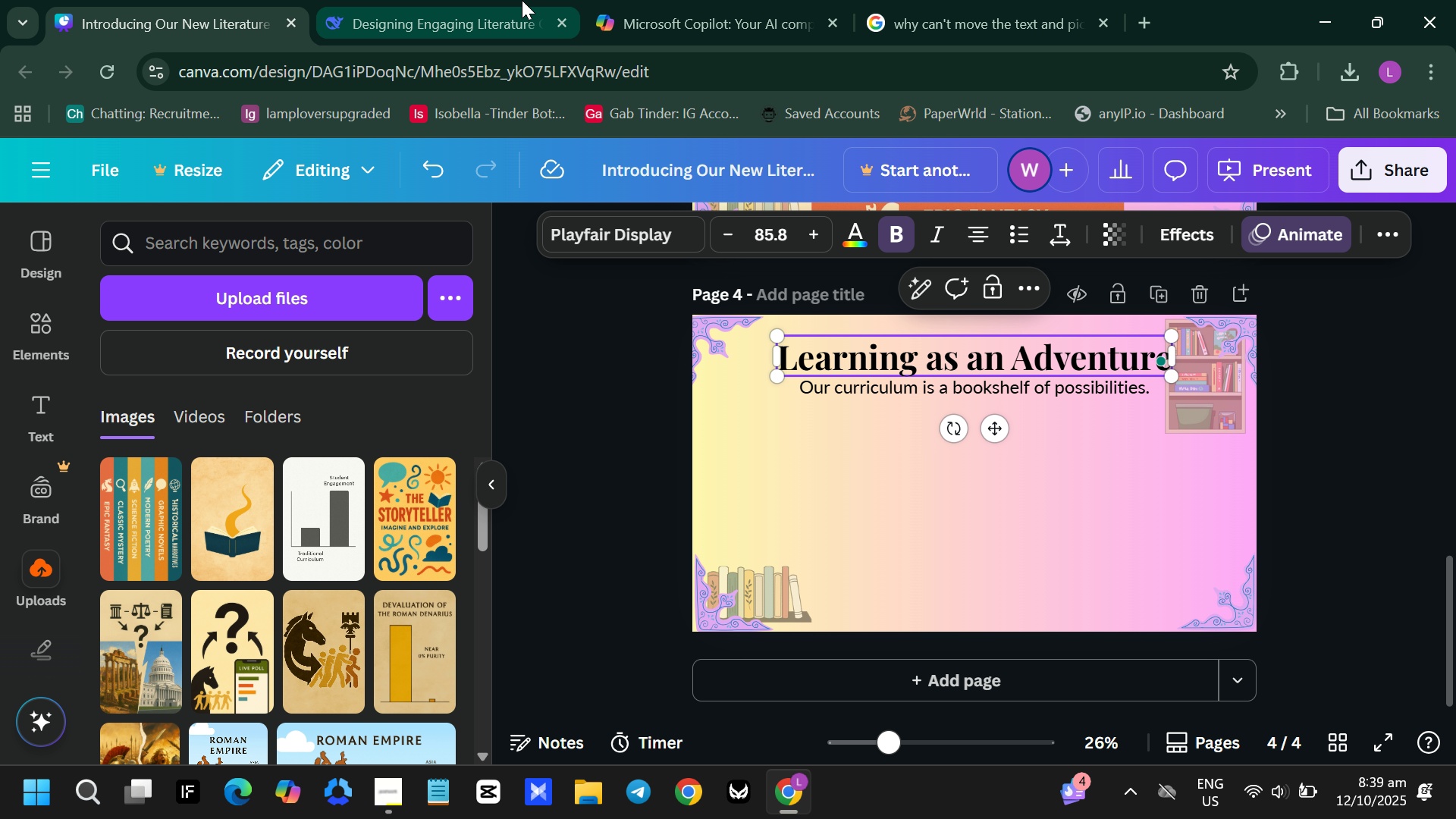 
left_click([524, 0])
 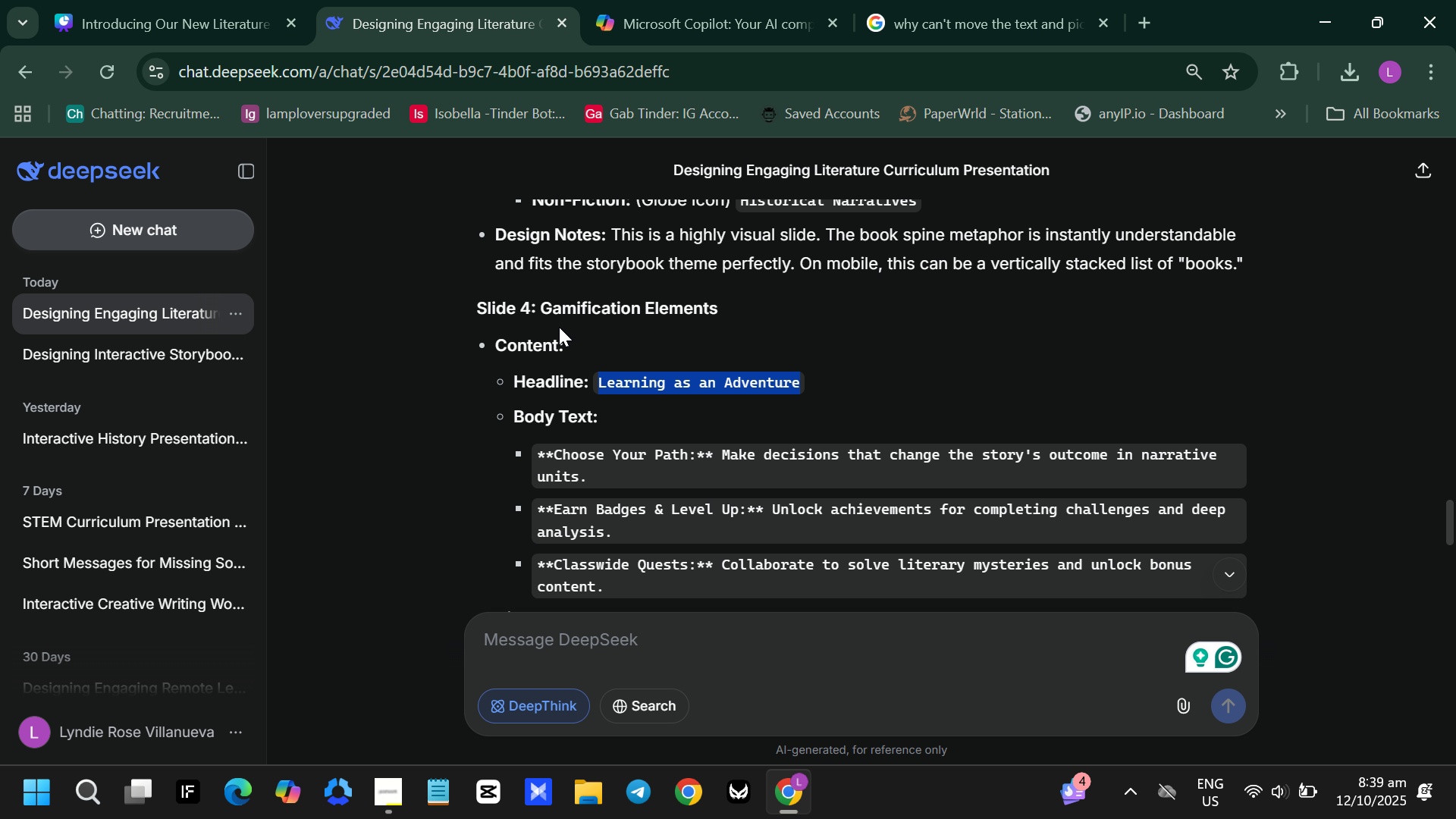 
scroll: coordinate [585, 346], scroll_direction: down, amount: 2.0
 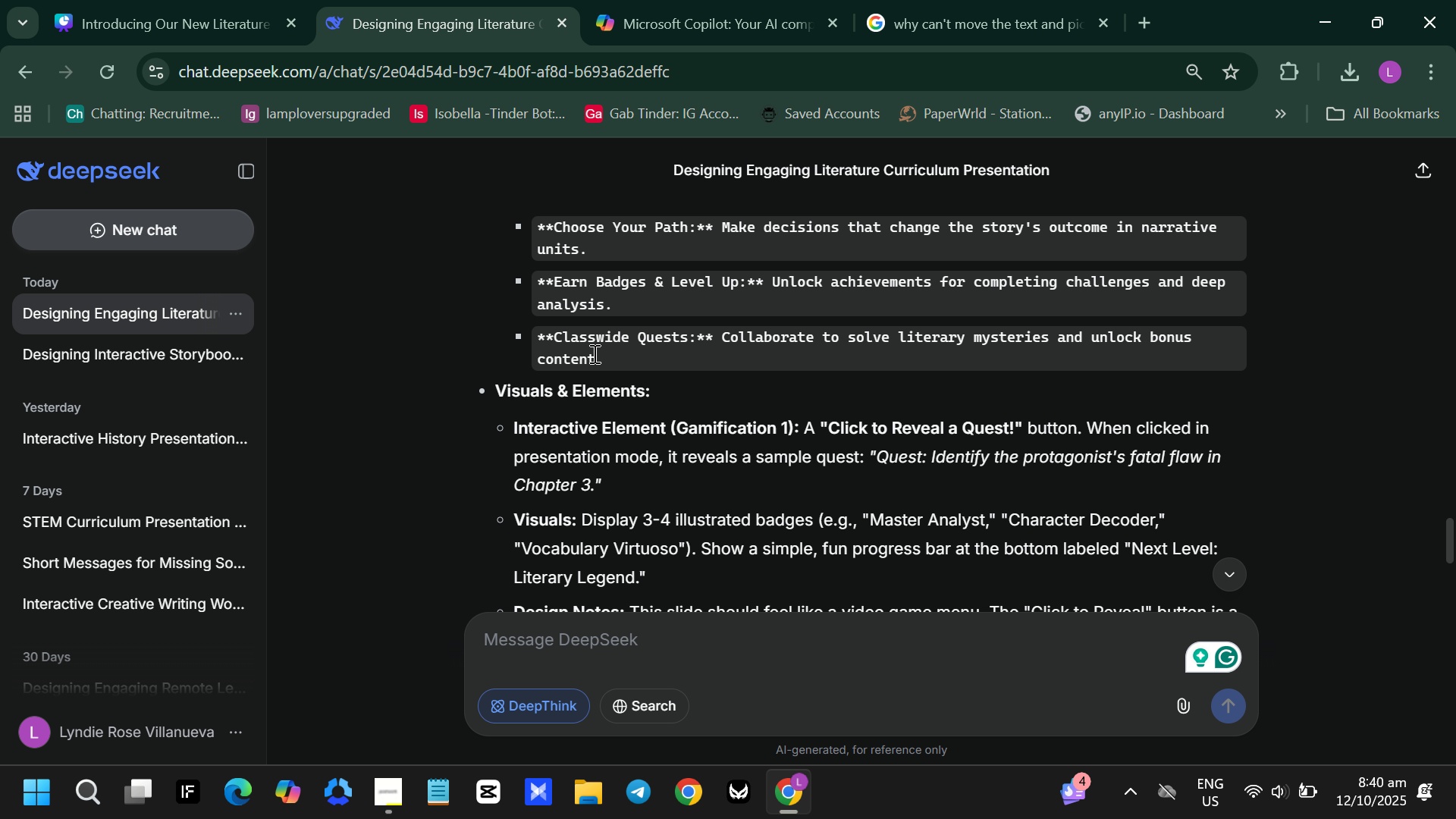 
wait(5.99)
 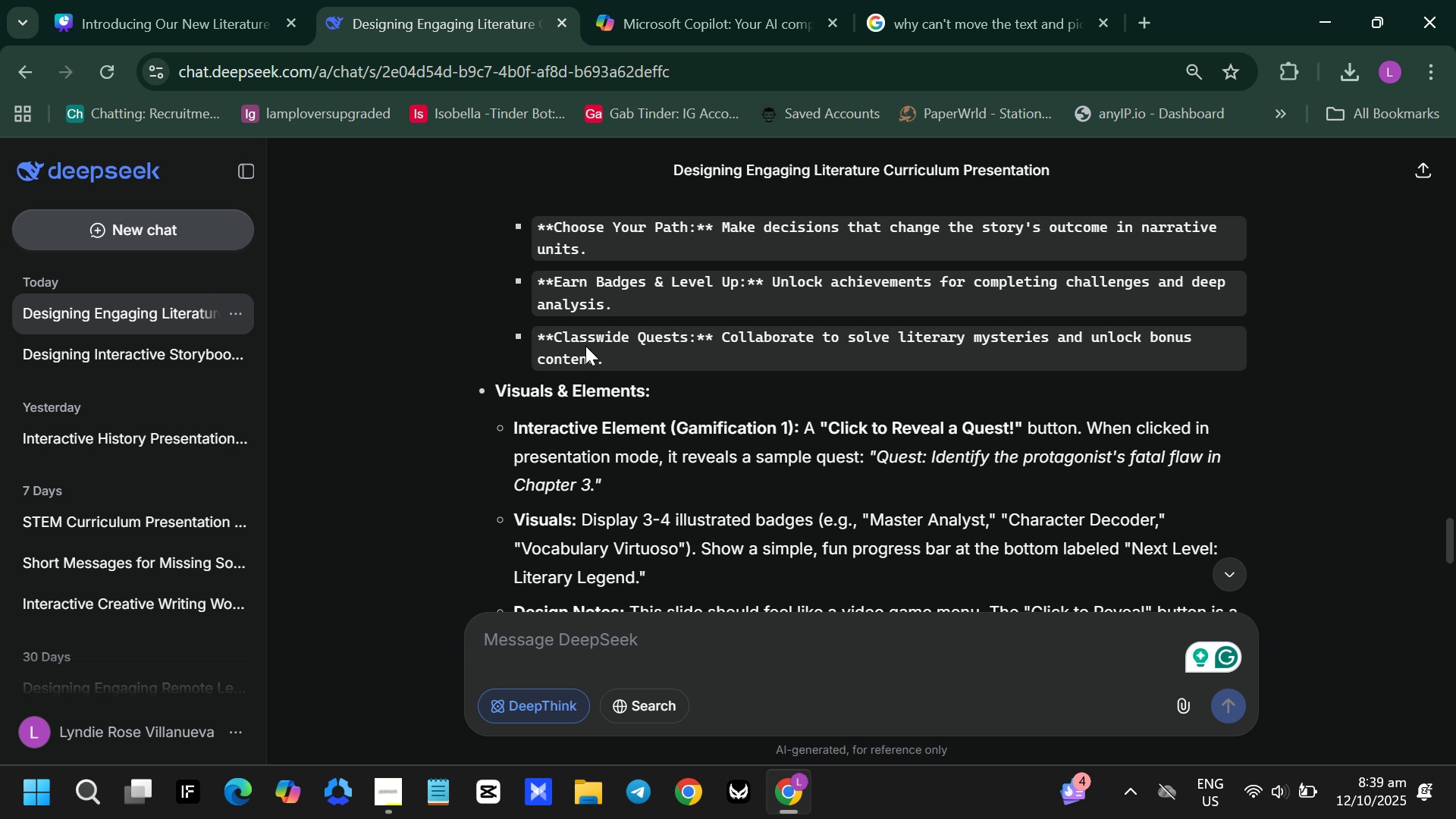 
scroll: coordinate [620, 401], scroll_direction: up, amount: 1.0
 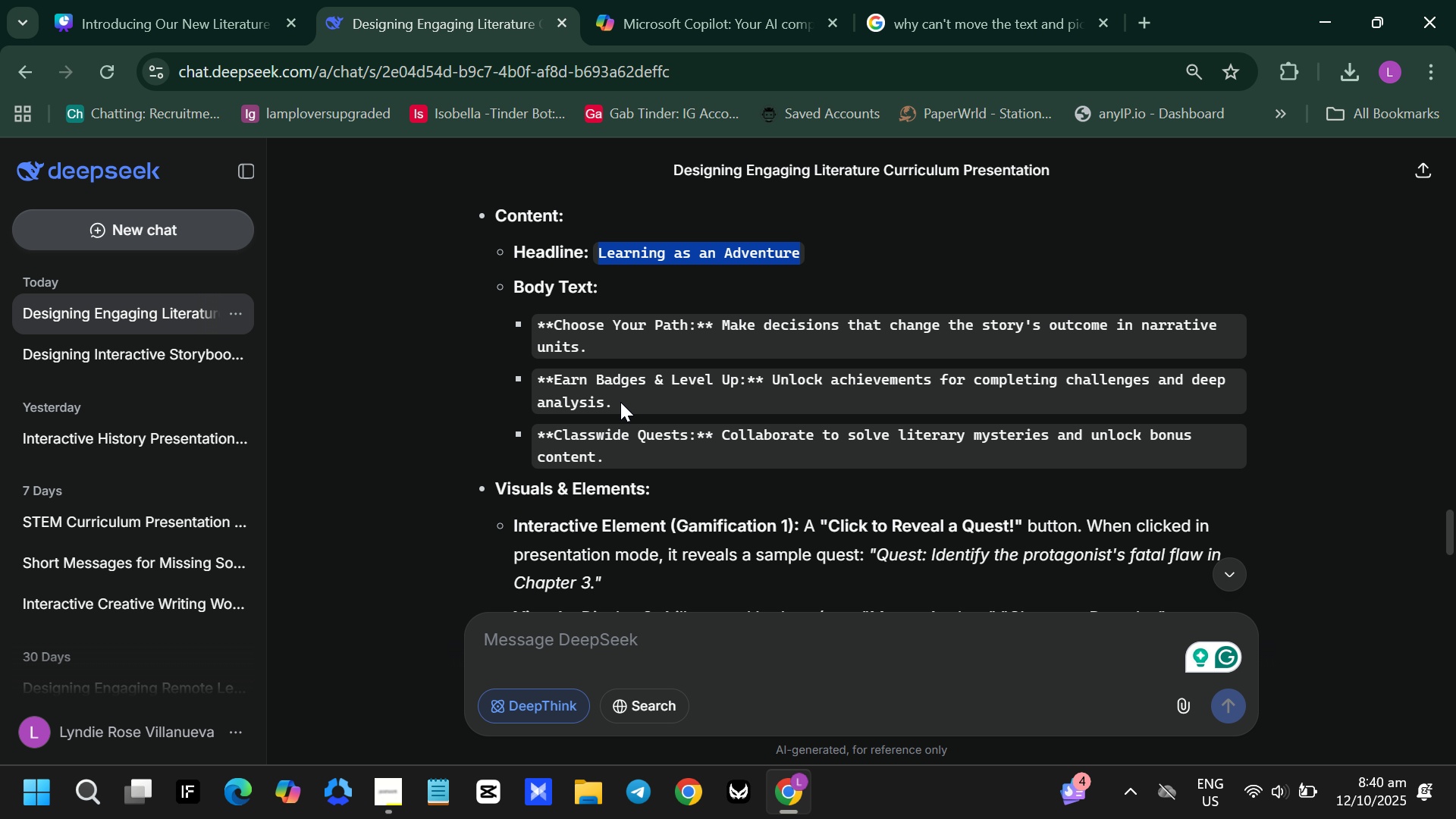 
scroll: coordinate [622, 407], scroll_direction: down, amount: 5.0
 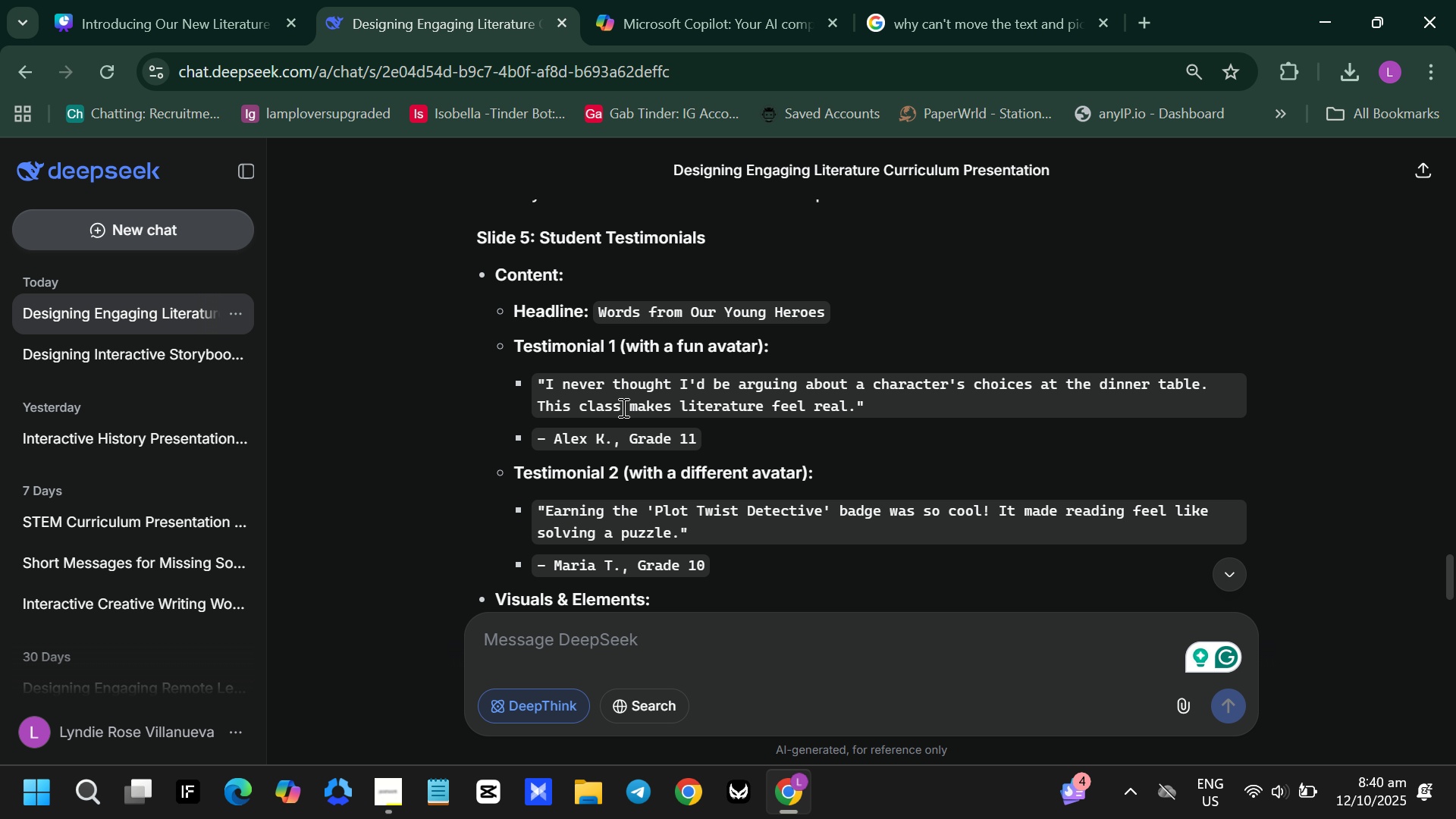 
scroll: coordinate [618, 421], scroll_direction: up, amount: 6.0
 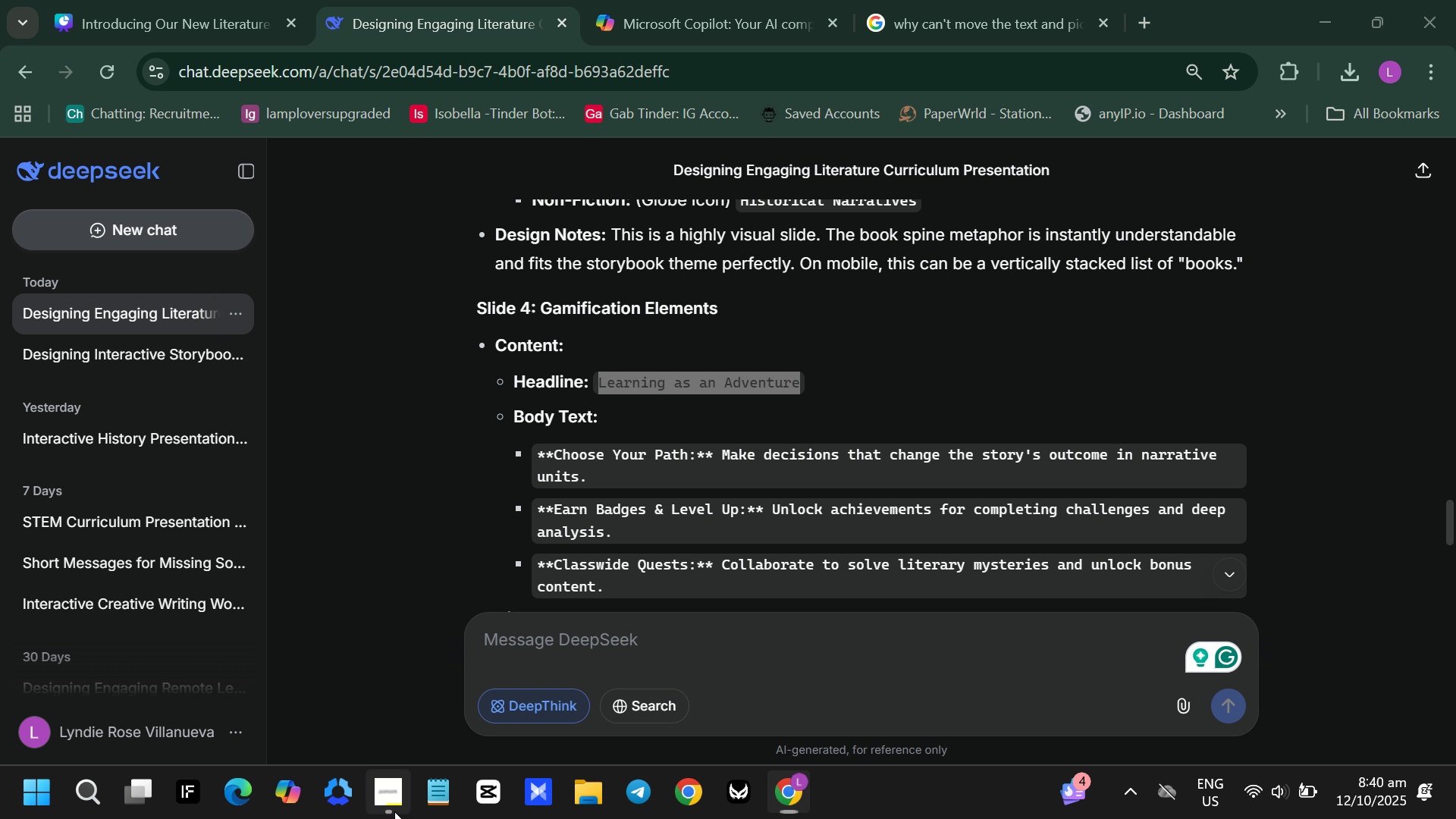 
left_click([394, 811])